 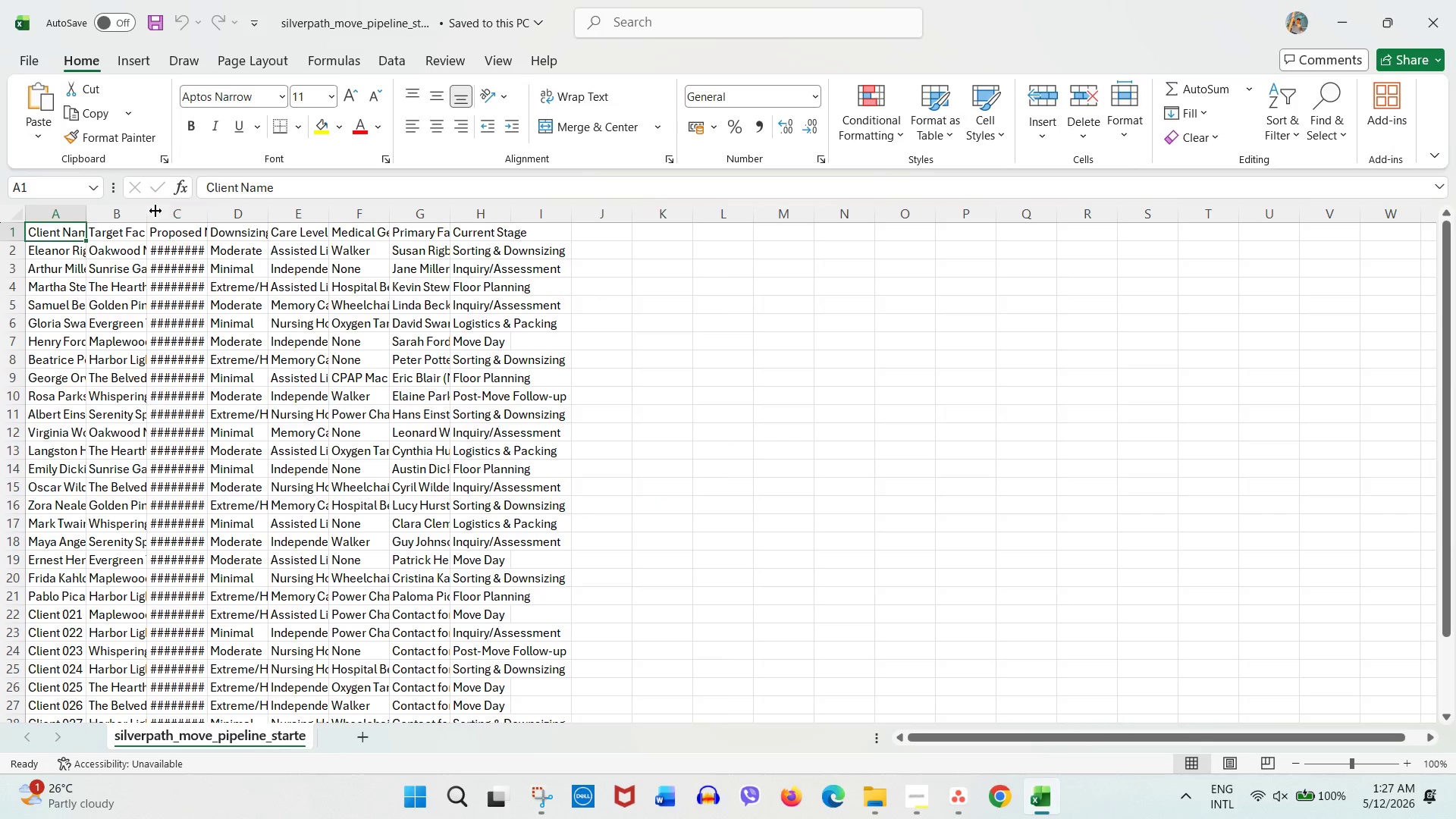 
left_click([964, 794])
 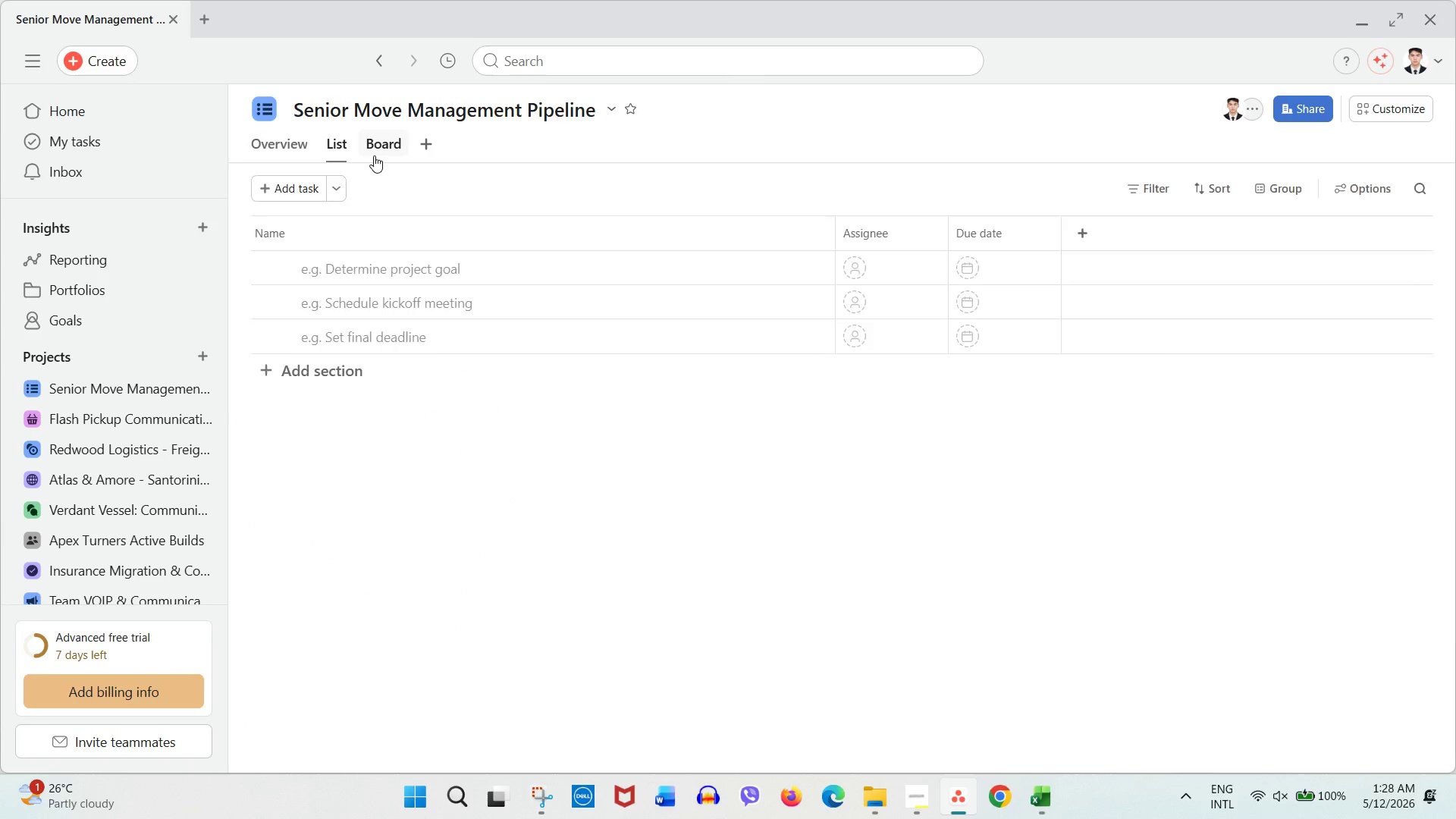 
wait(5.02)
 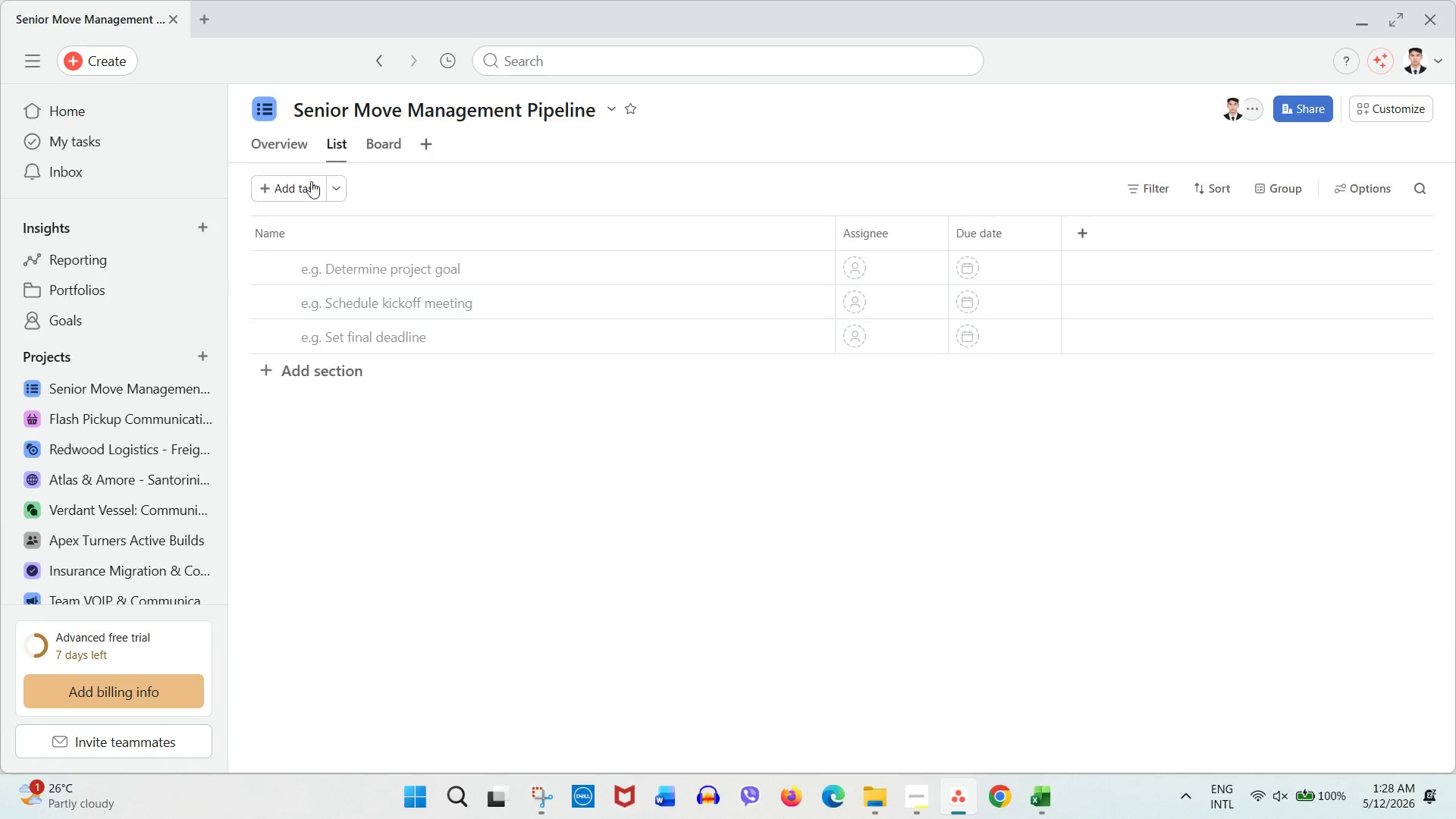 
left_click([331, 256])
 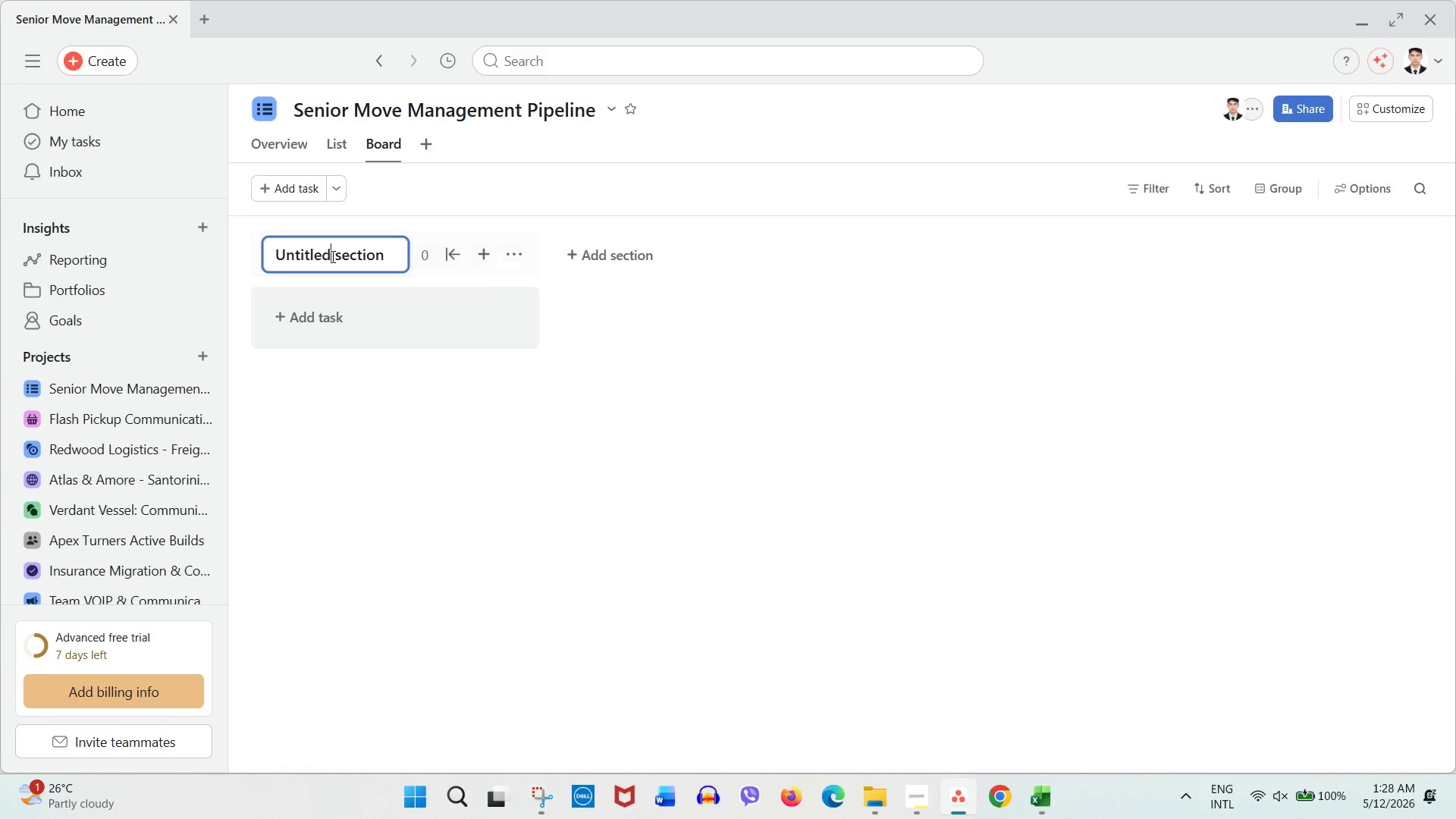 
double_click([331, 256])
 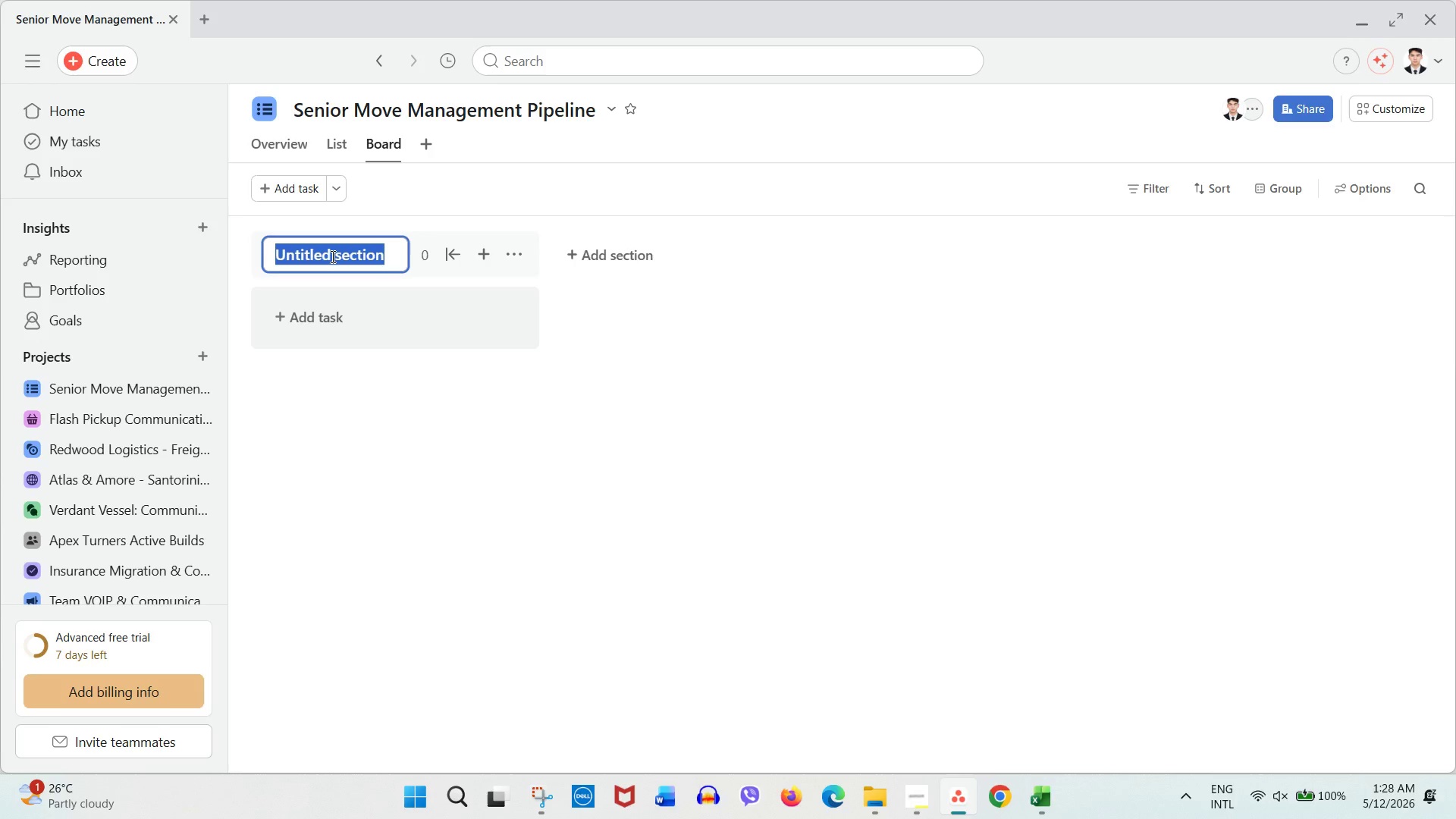 
triple_click([331, 256])
 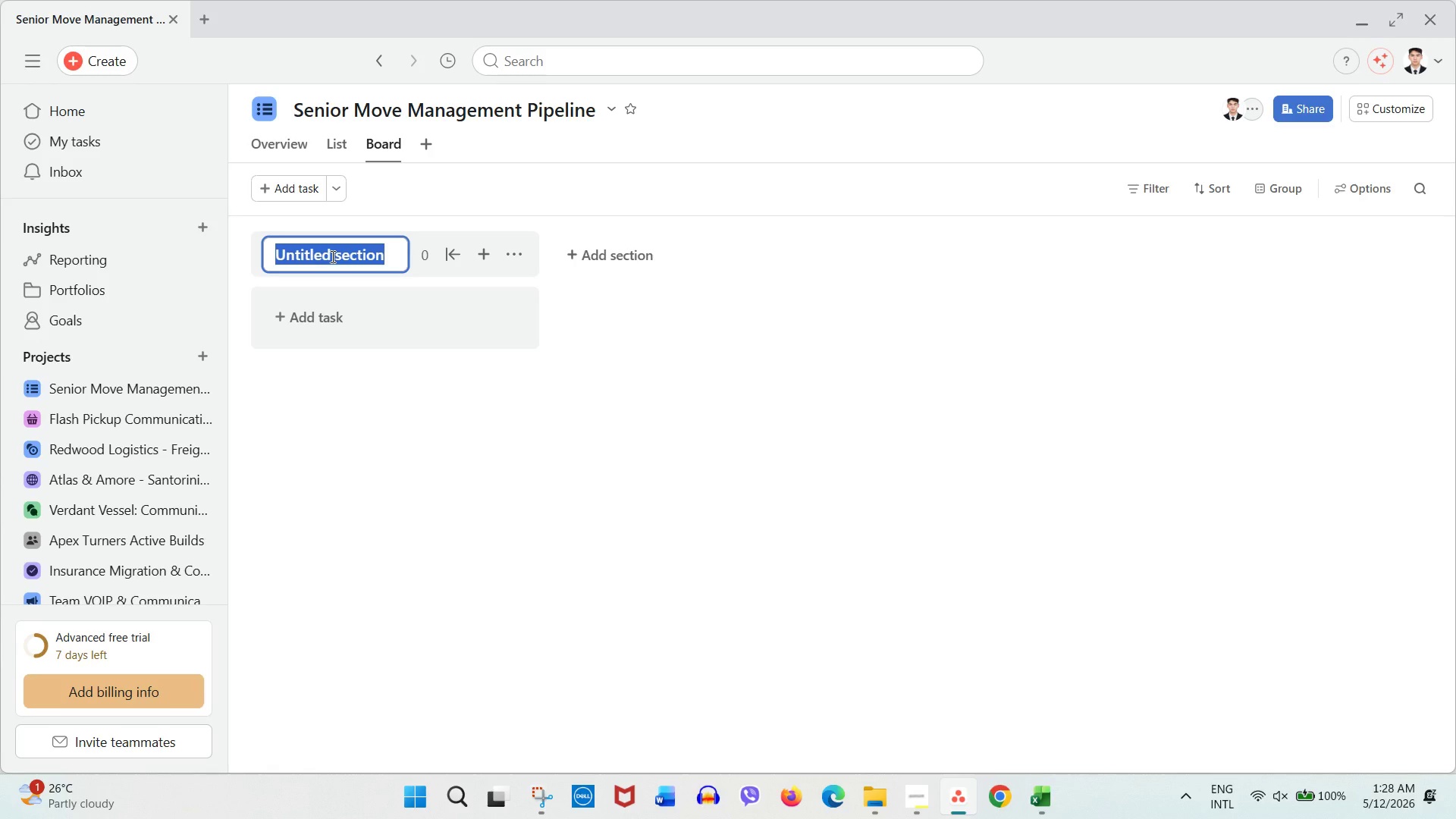 
type(INq)
key(Backspace)
key(Backspace)
type(nquiry/)
 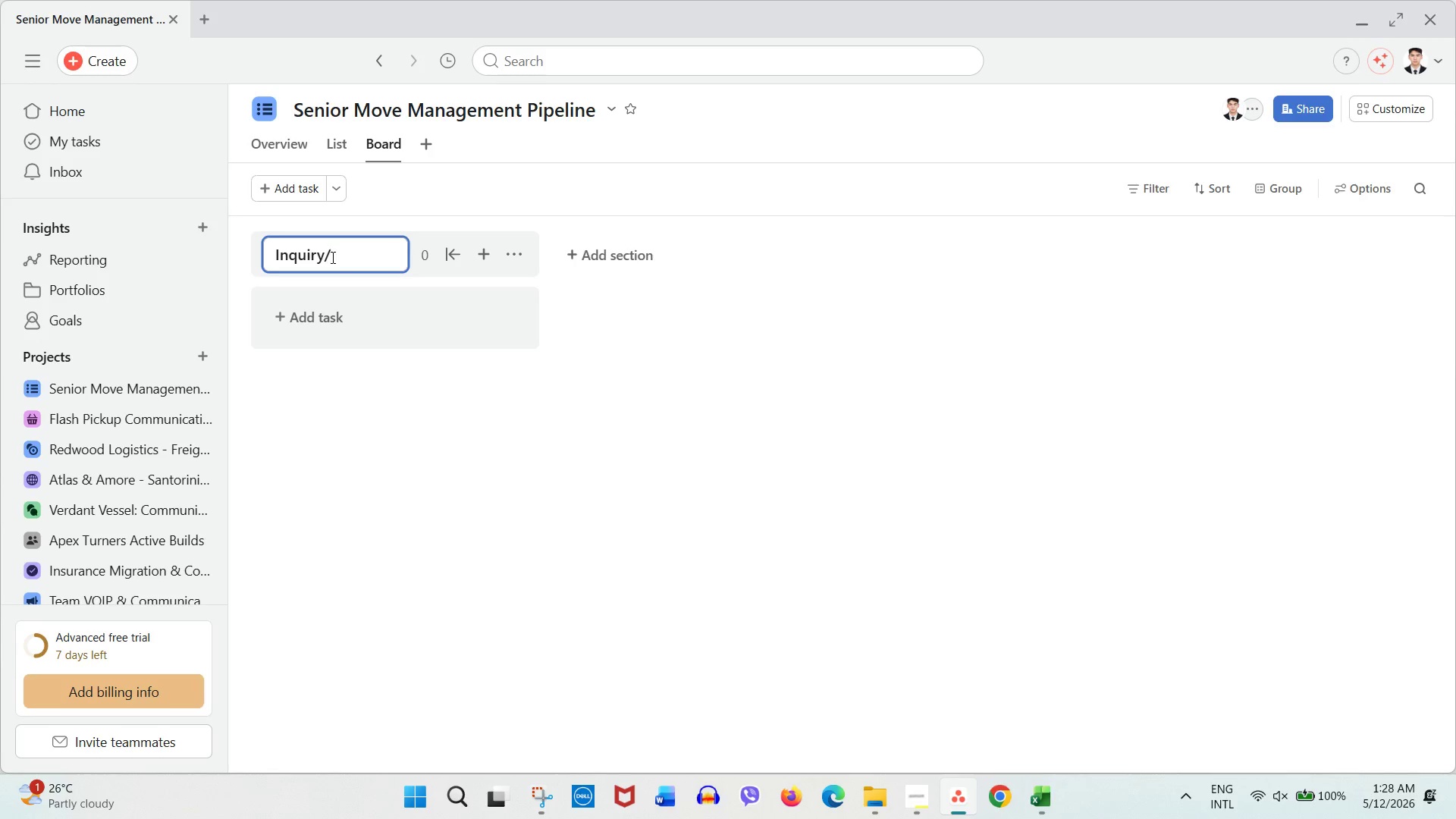 
hold_key(key=D, duration=0.33)
 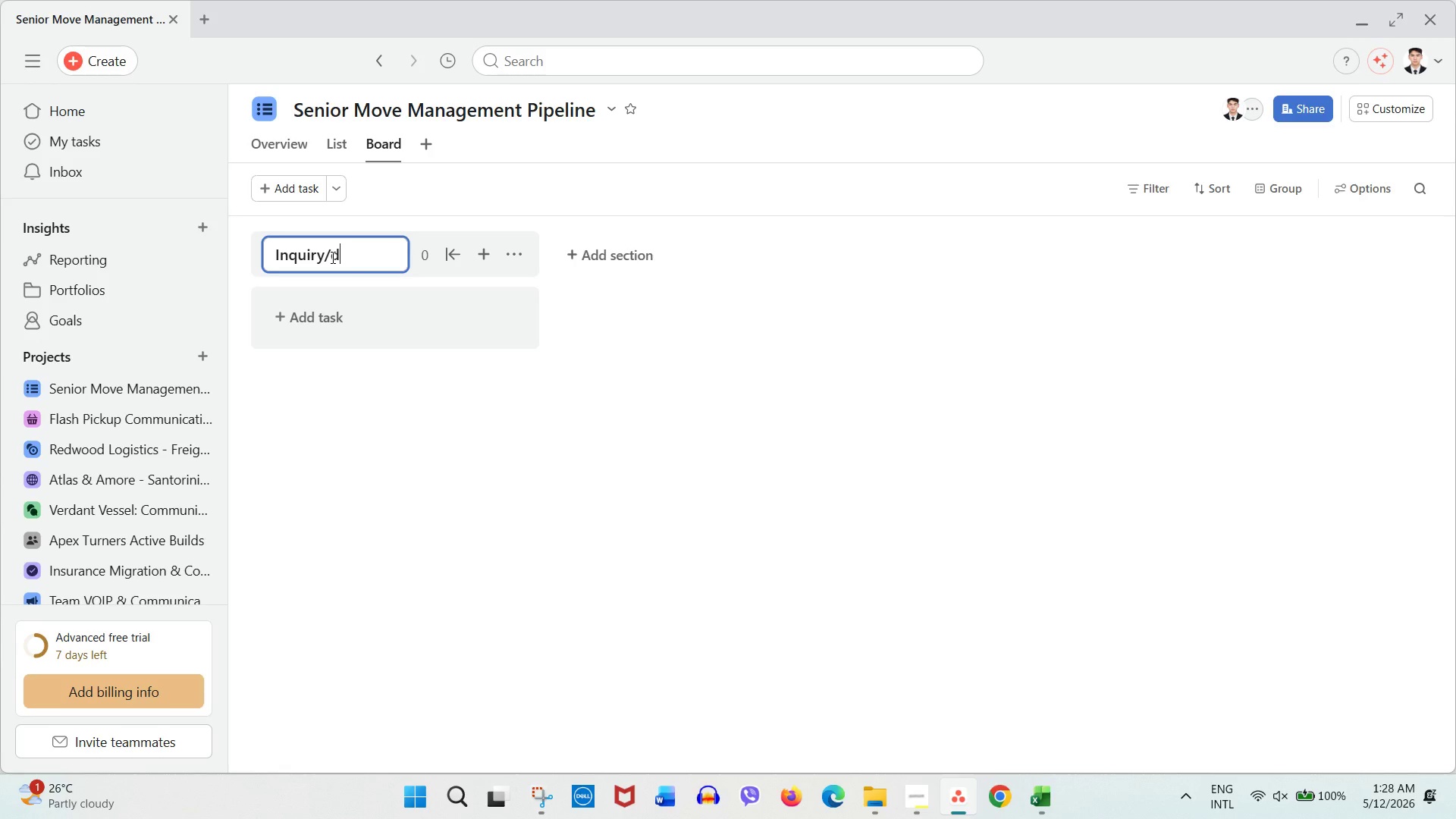 
key(Backspace)
type(Assessment)
 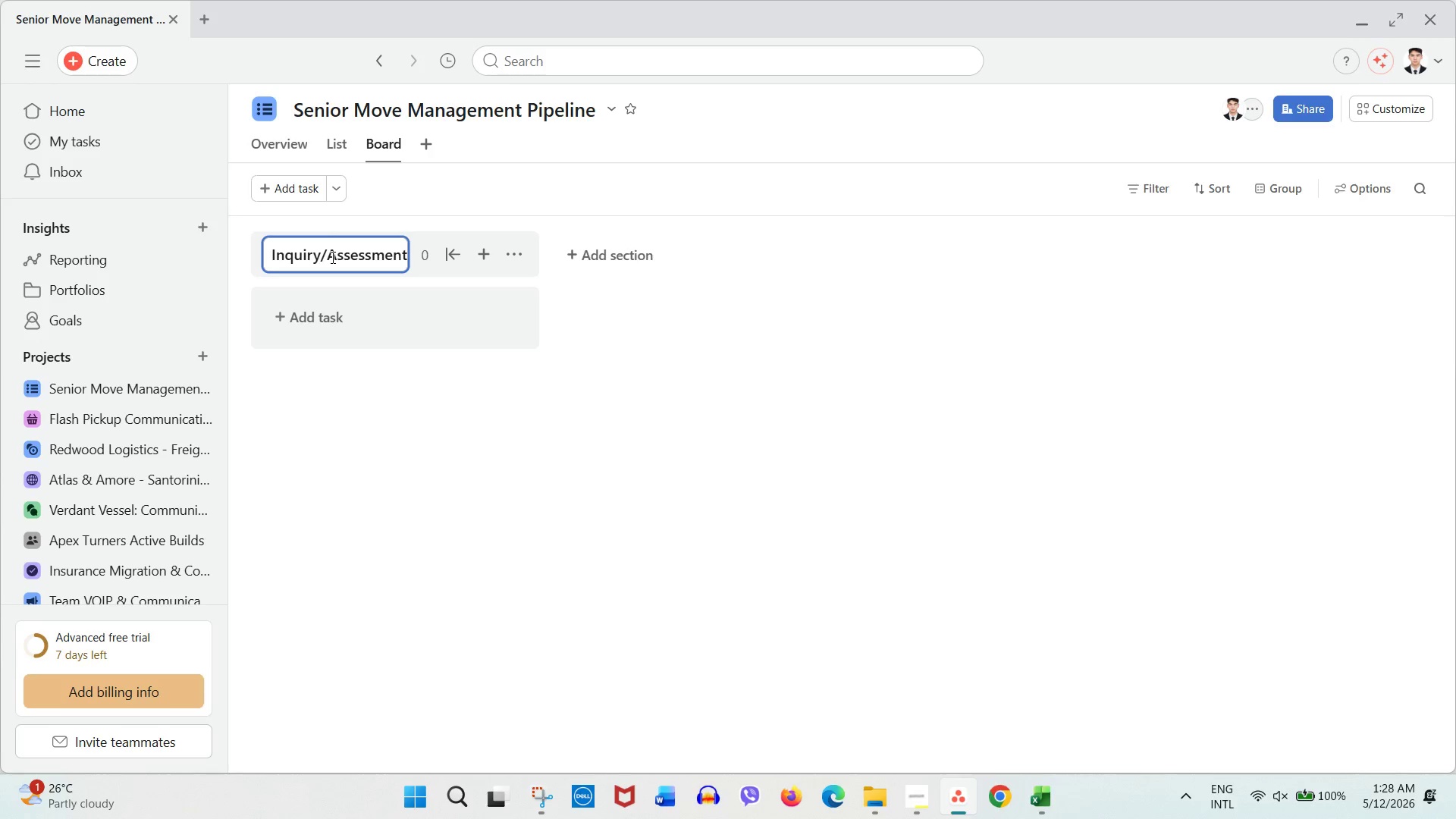 
left_click([575, 266])
 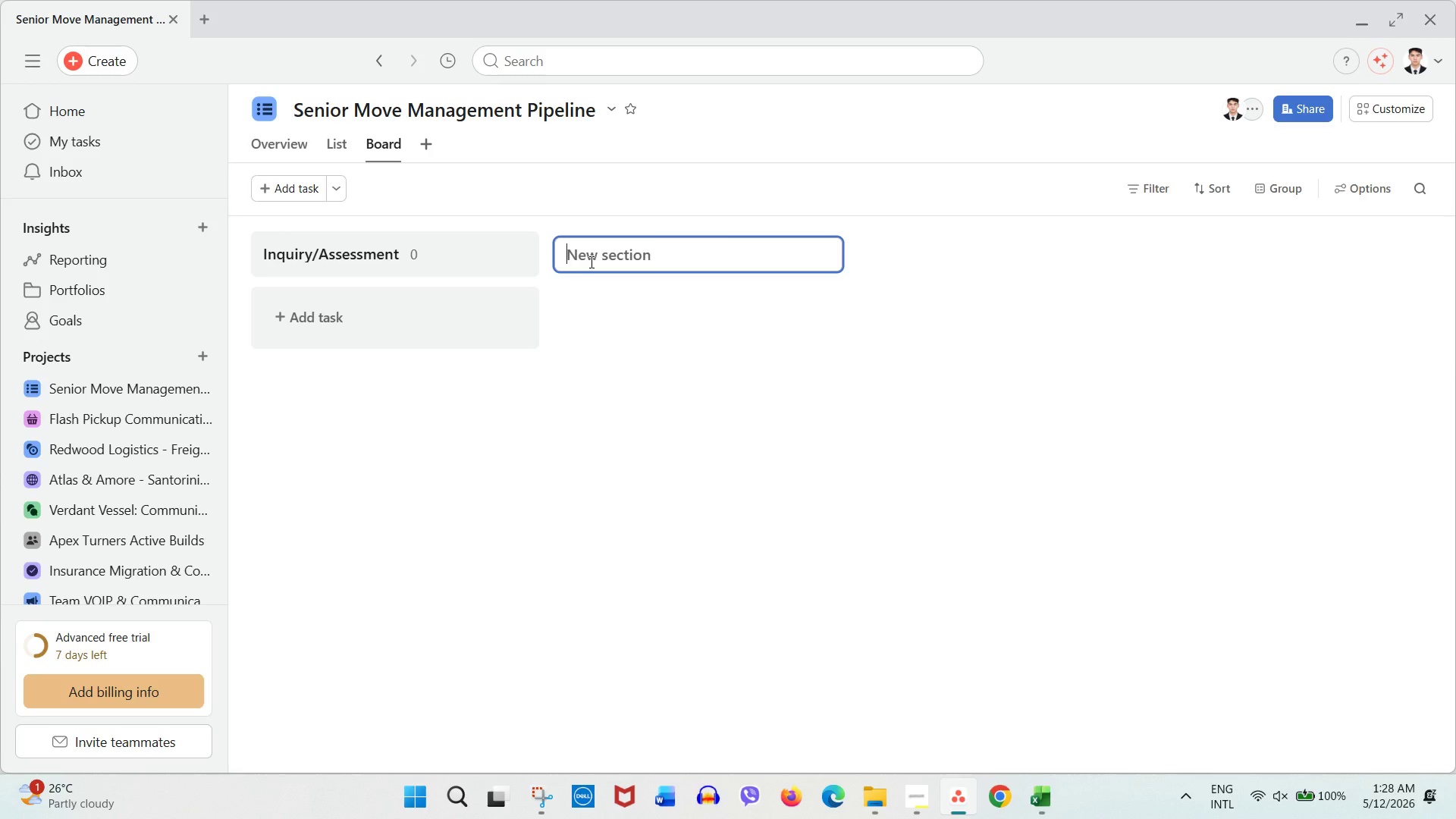 
type(Floor)
 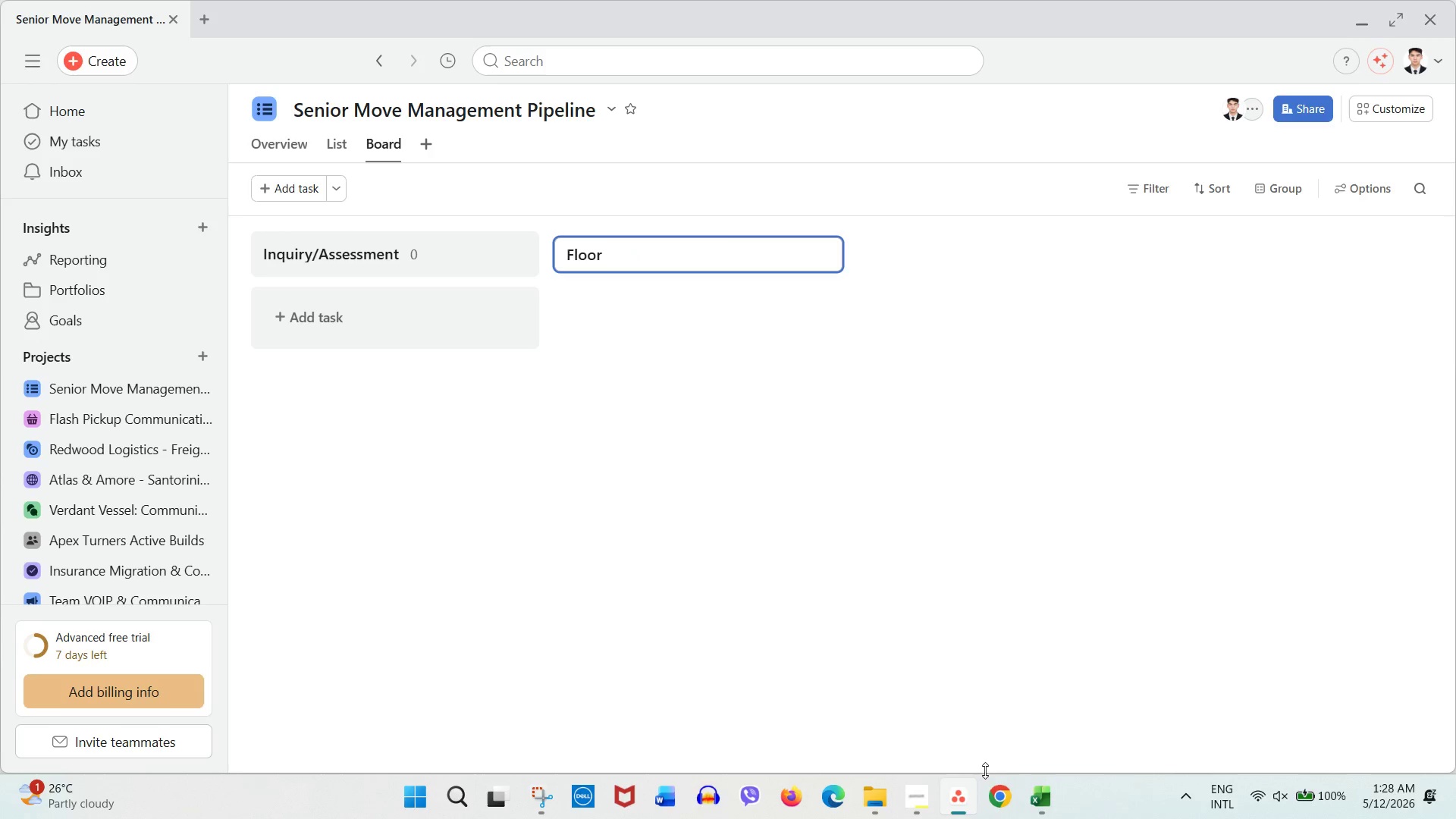 
left_click([1037, 795])
 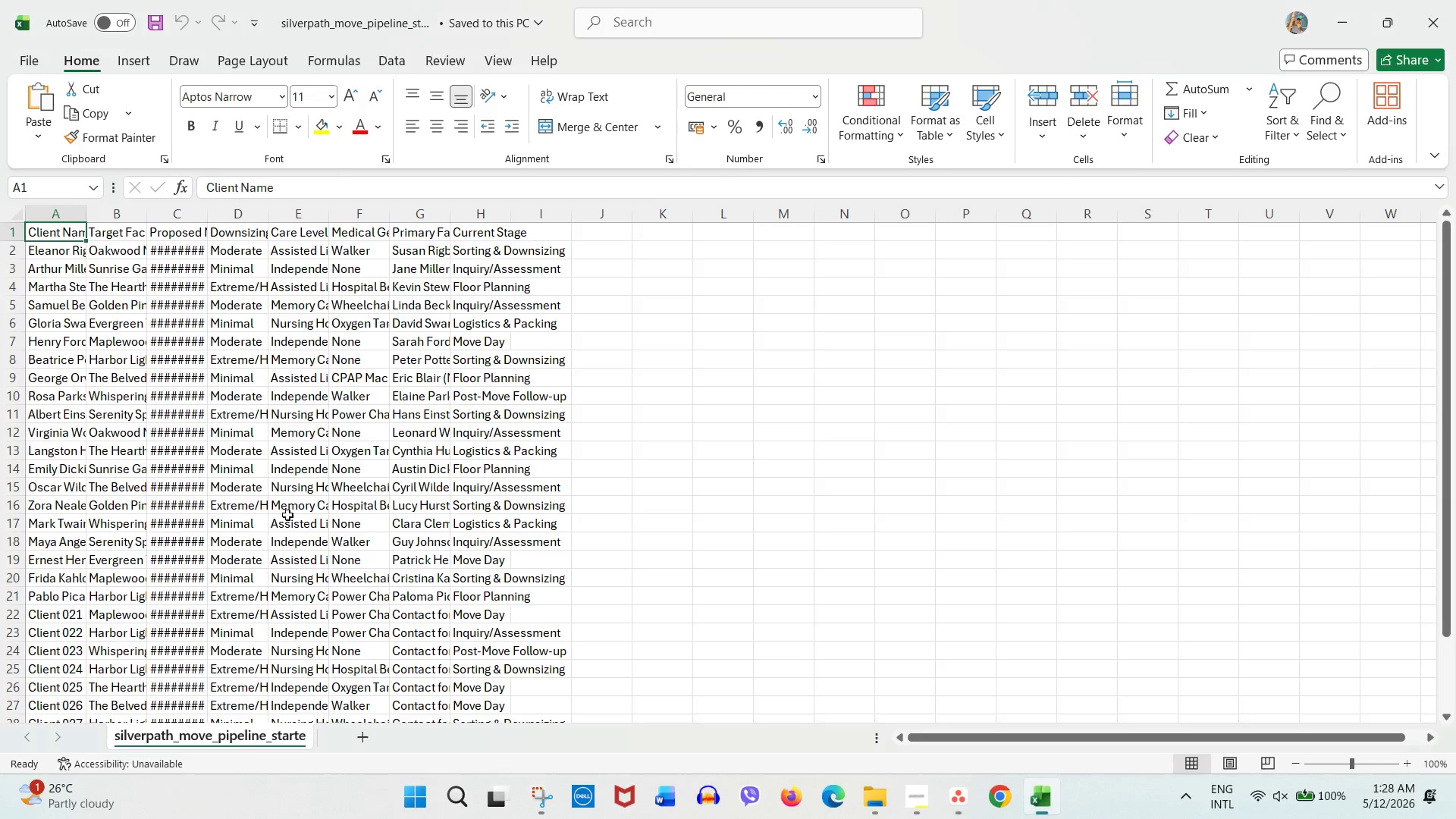 
scroll: coordinate [267, 504], scroll_direction: down, amount: 7.0
 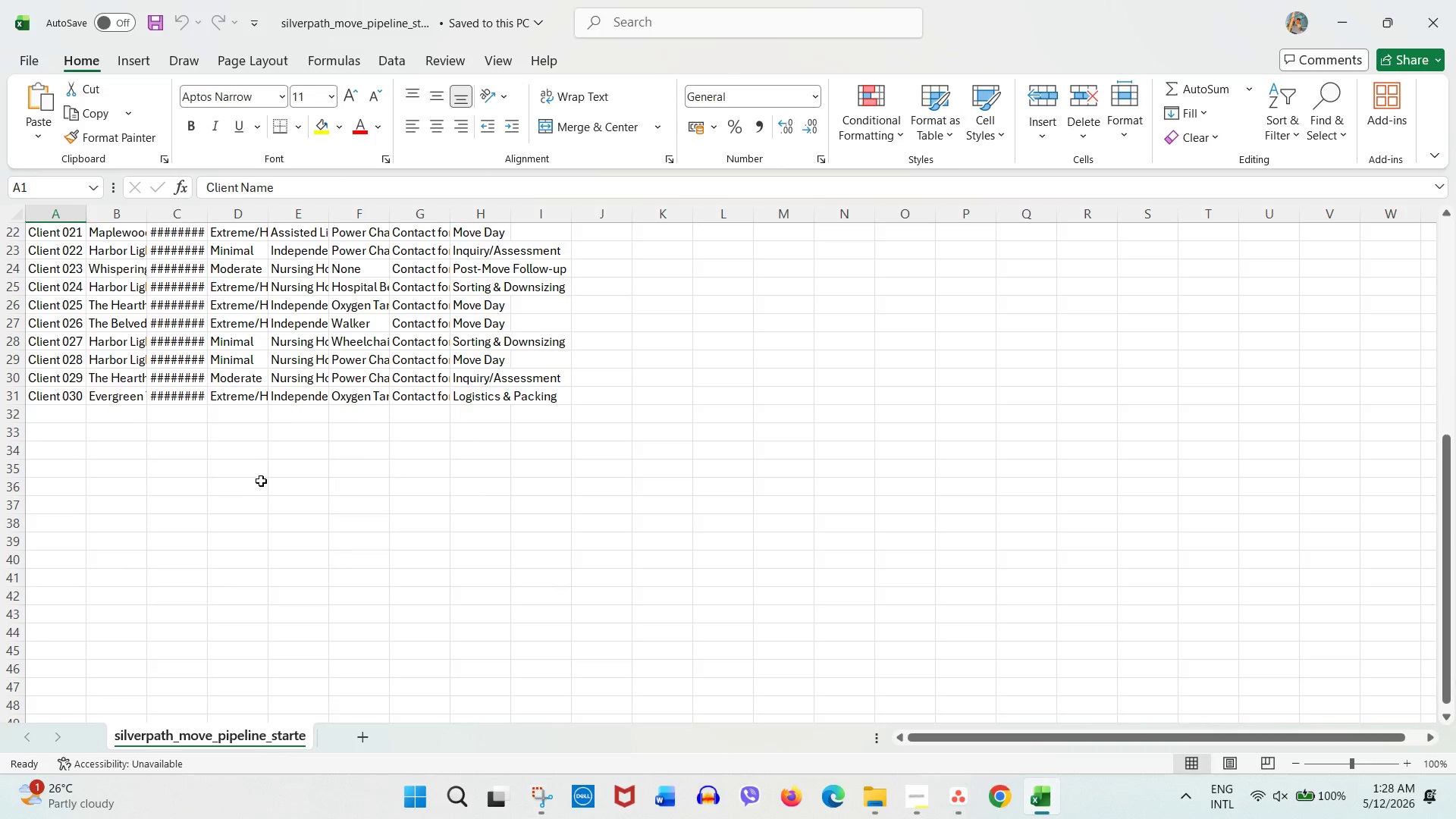 
scroll: coordinate [259, 488], scroll_direction: up, amount: 12.0
 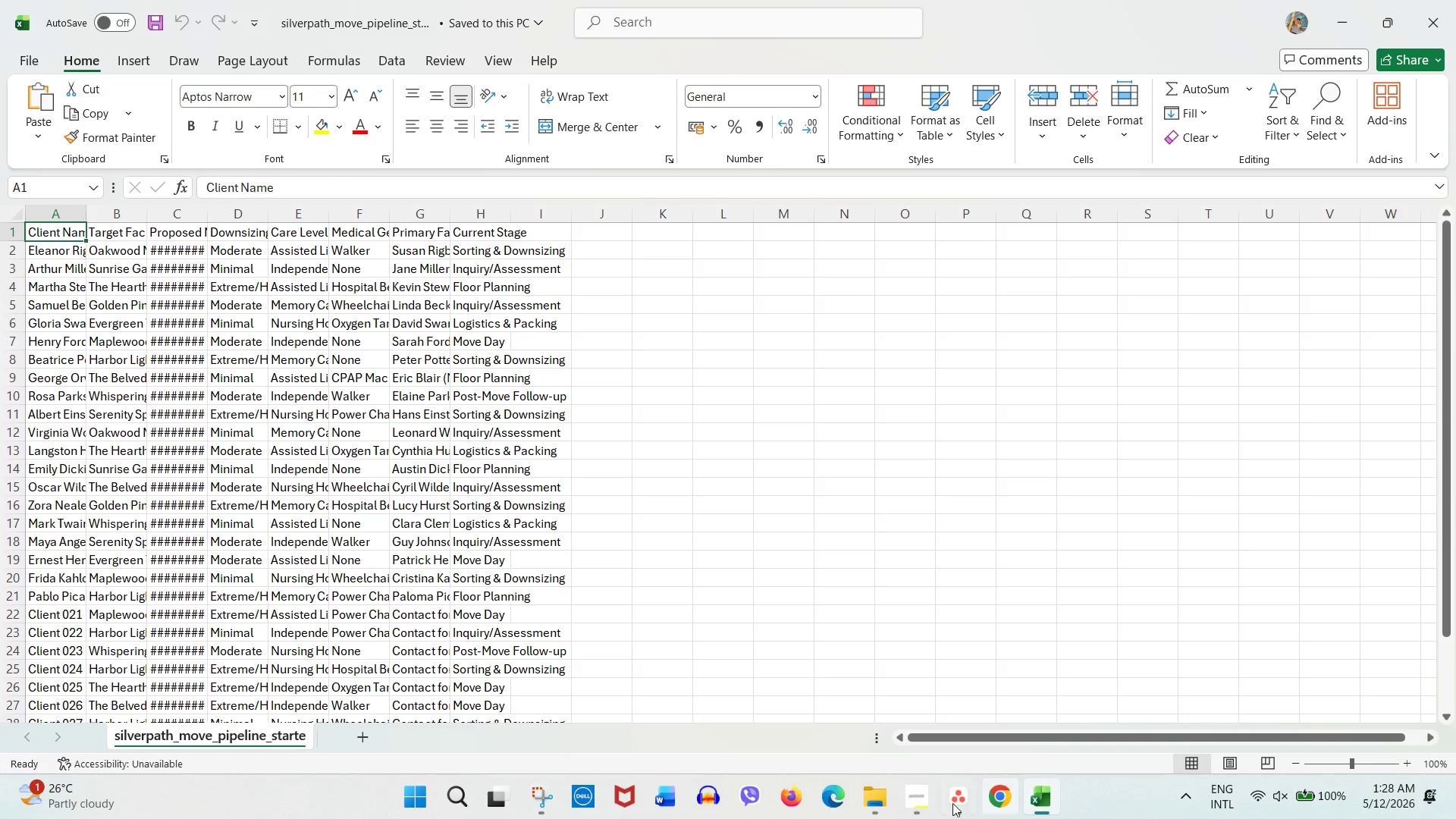 
left_click([942, 798])
 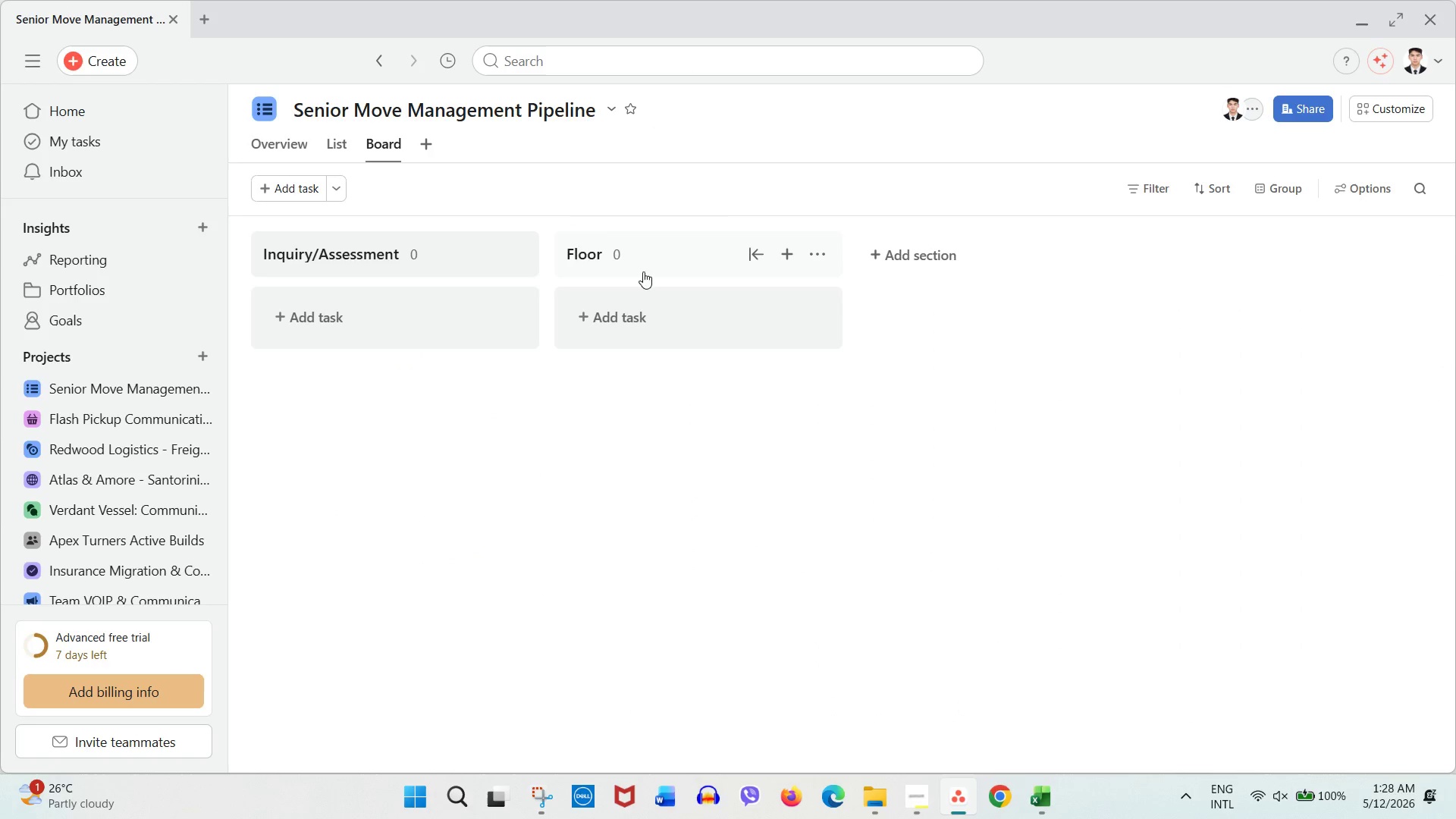 
double_click([626, 256])
 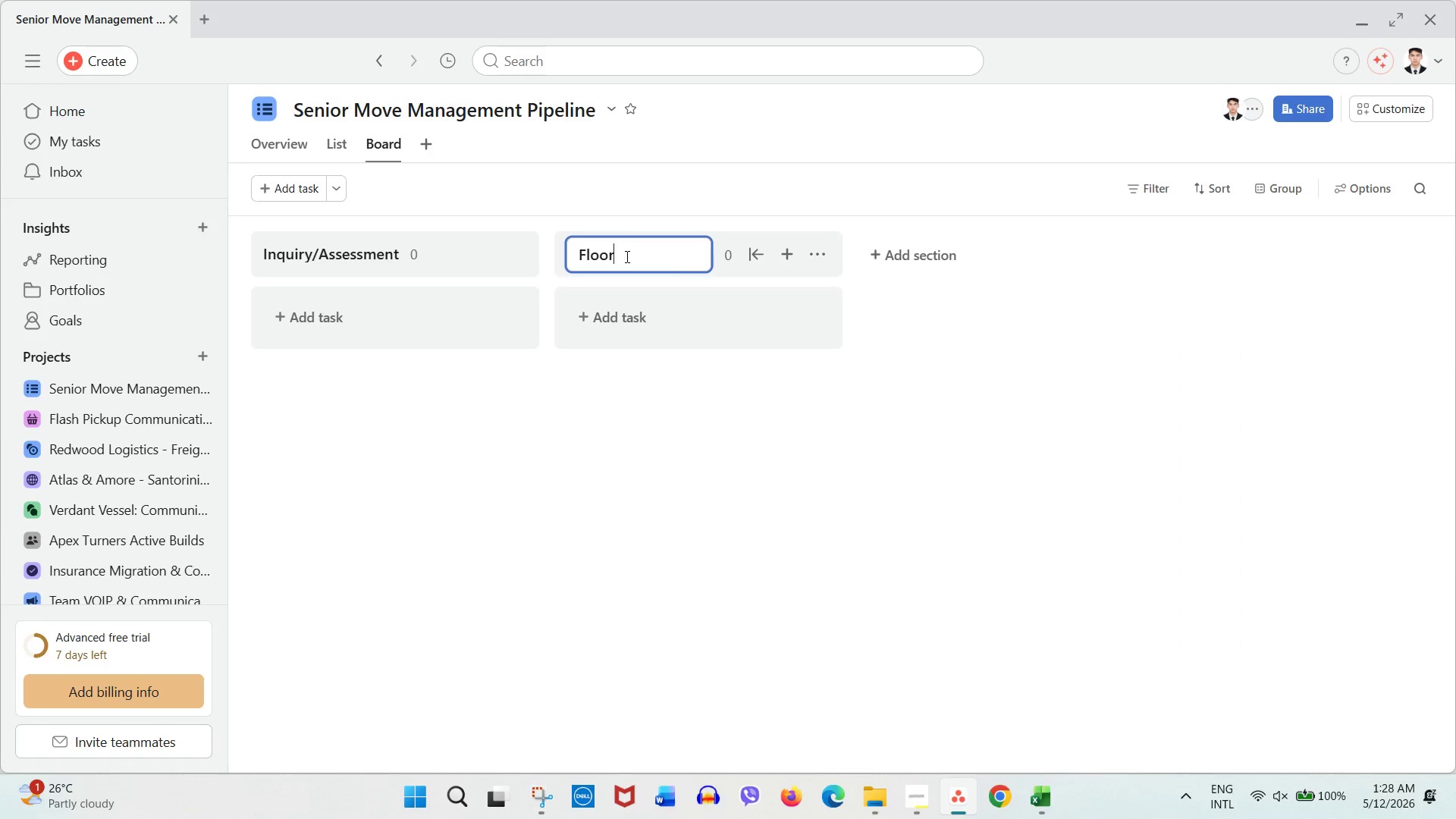 
type( PLanning)
key(Backspace)
key(Backspace)
key(Backspace)
key(Backspace)
key(Backspace)
key(Backspace)
key(Backspace)
type(lanning)
 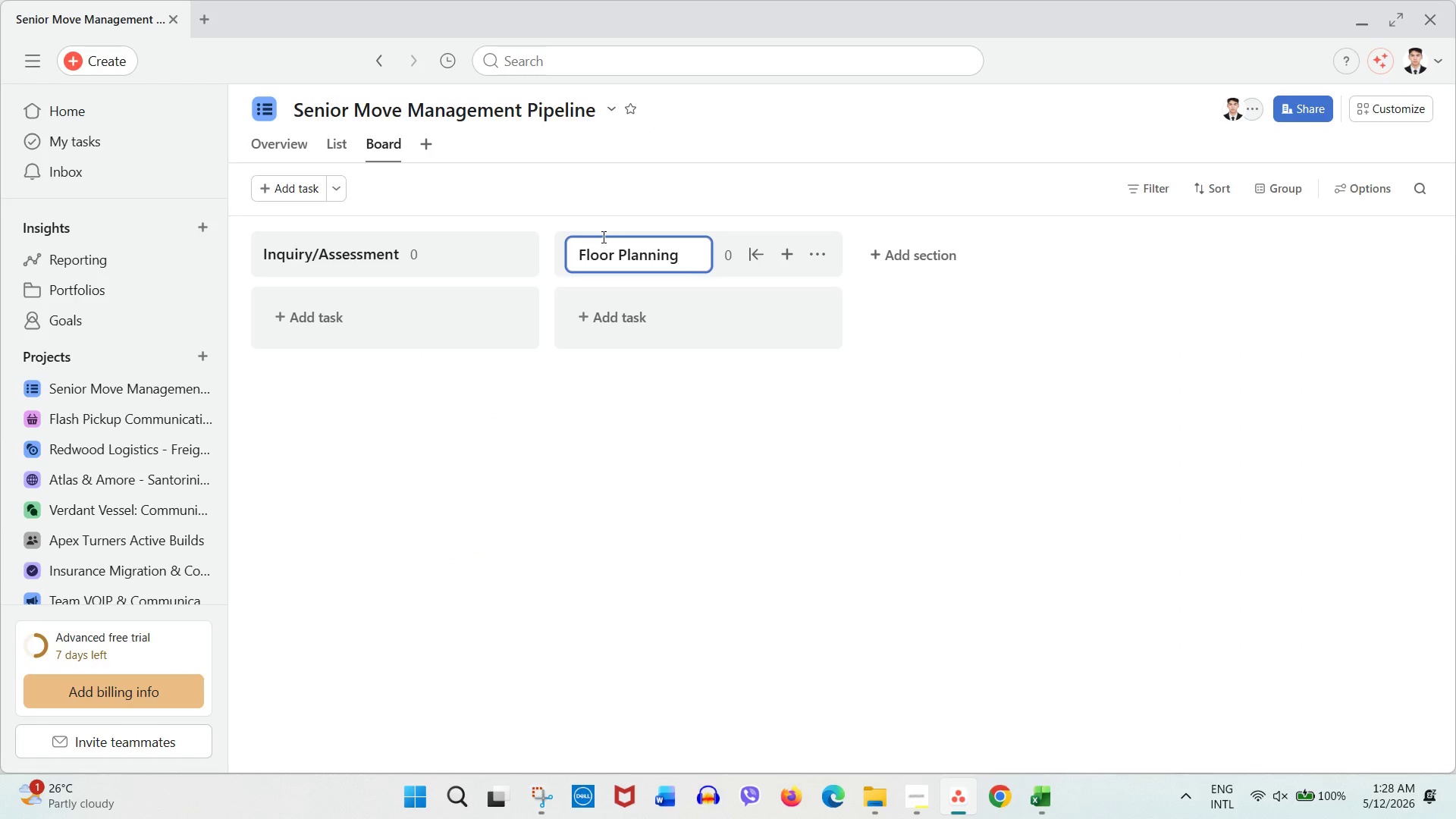 
left_click([939, 481])
 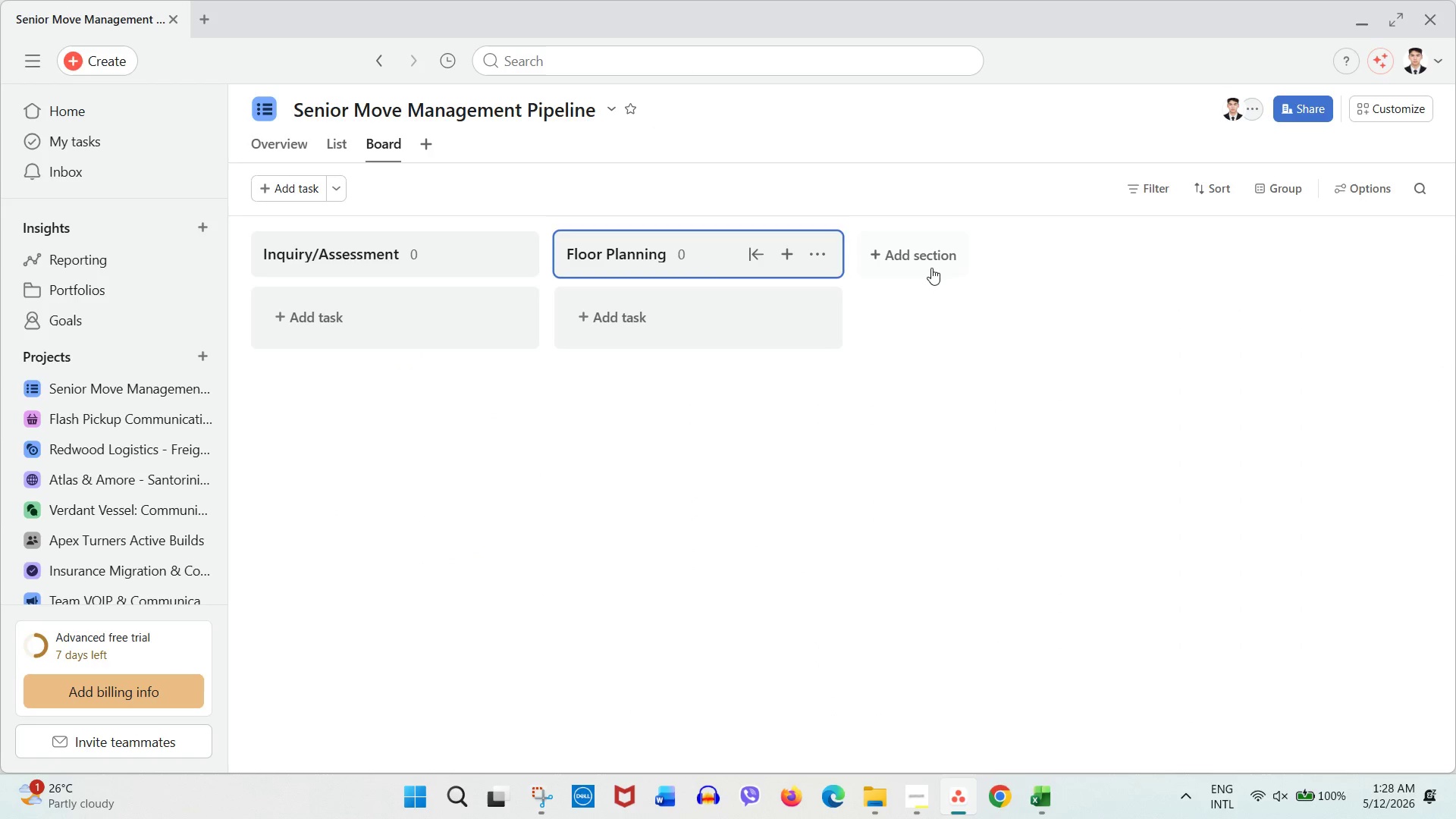 
left_click([931, 267])
 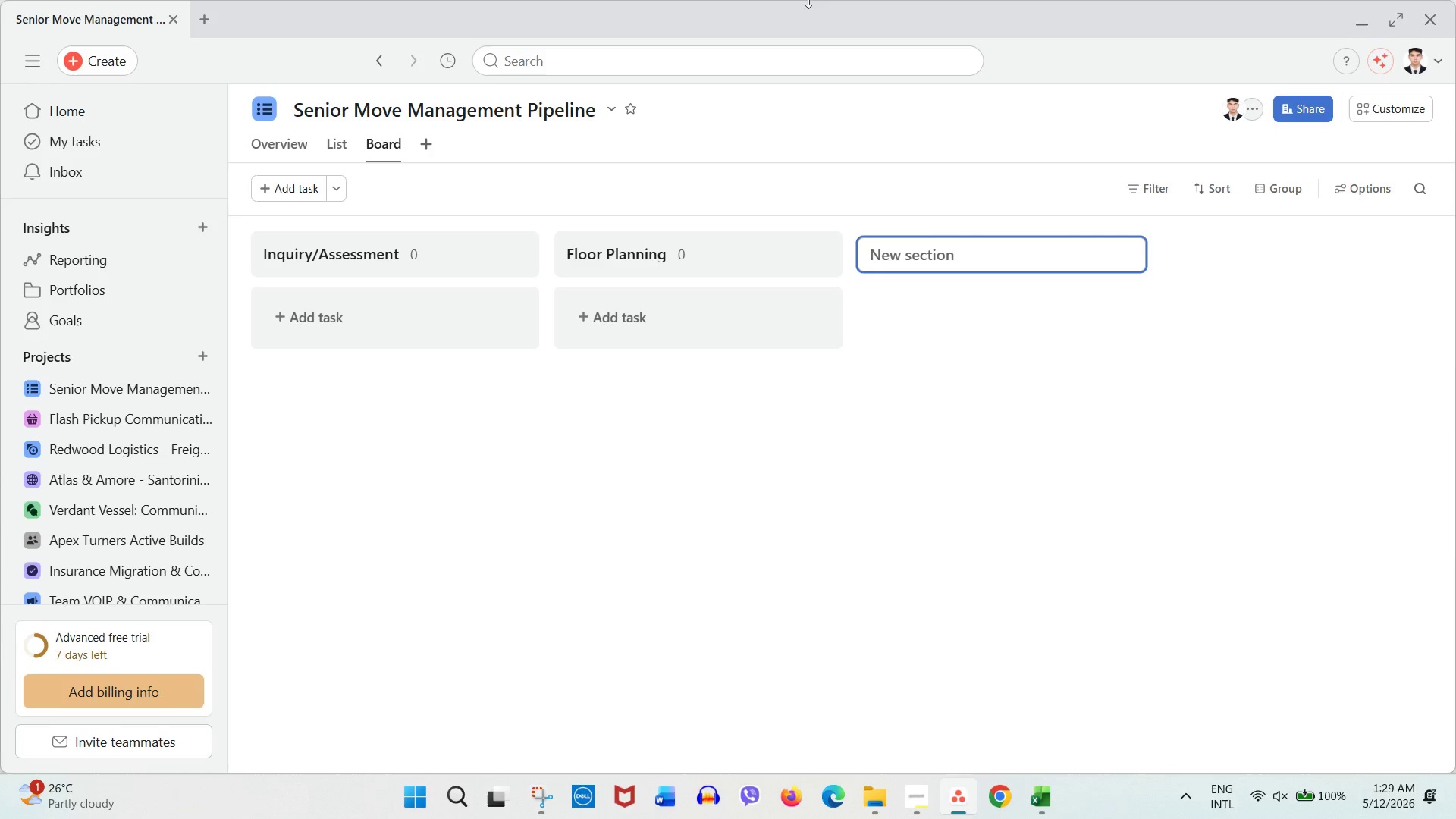 
wait(40.11)
 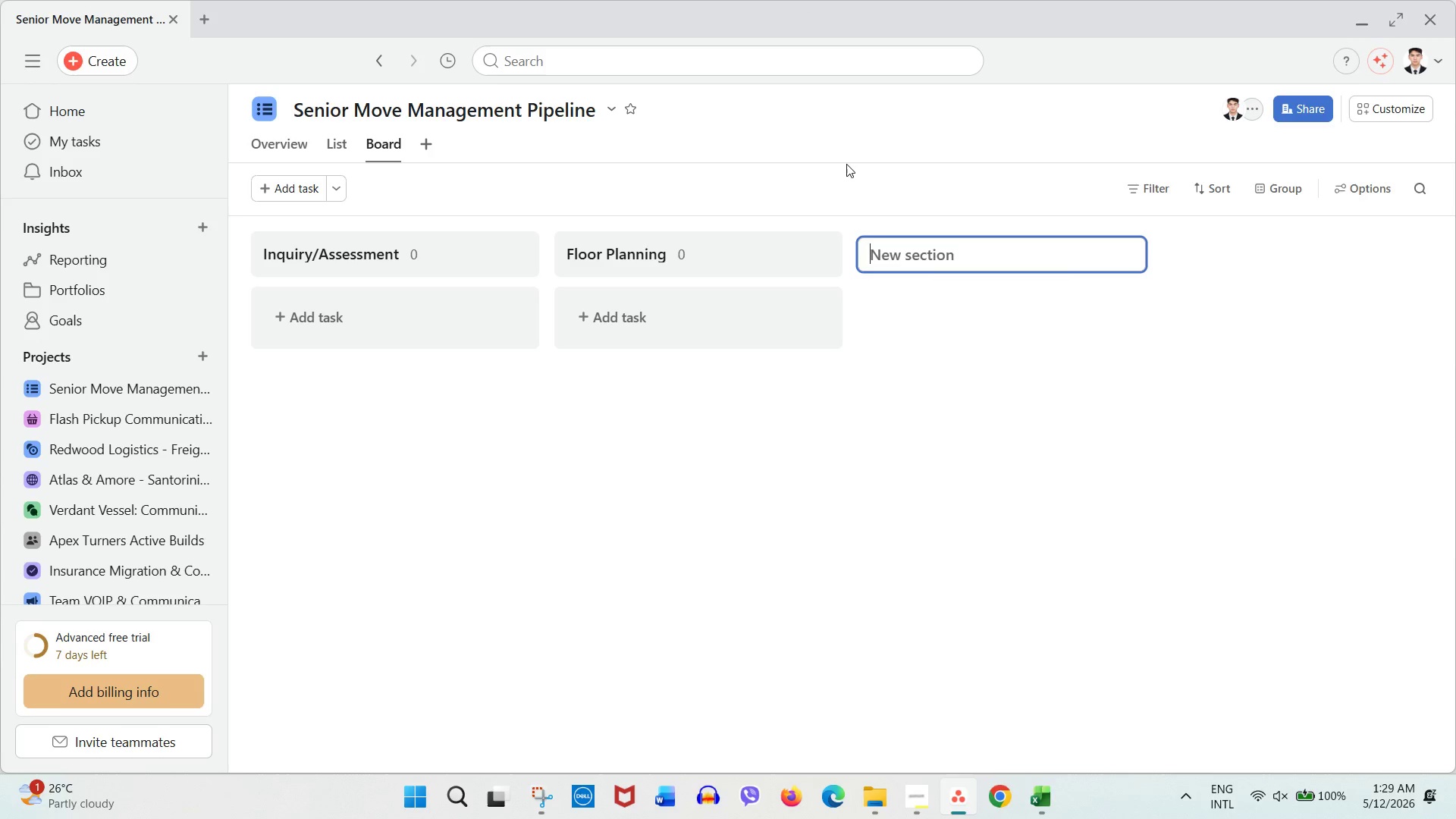 
type(Sprting *)
key(Backspace)
key(Backspace)
key(Backspace)
key(Backspace)
key(Backspace)
key(Backspace)
key(Backspace)
key(Backspace)
type(orting & Downi)
key(Backspace)
type(sizing)
 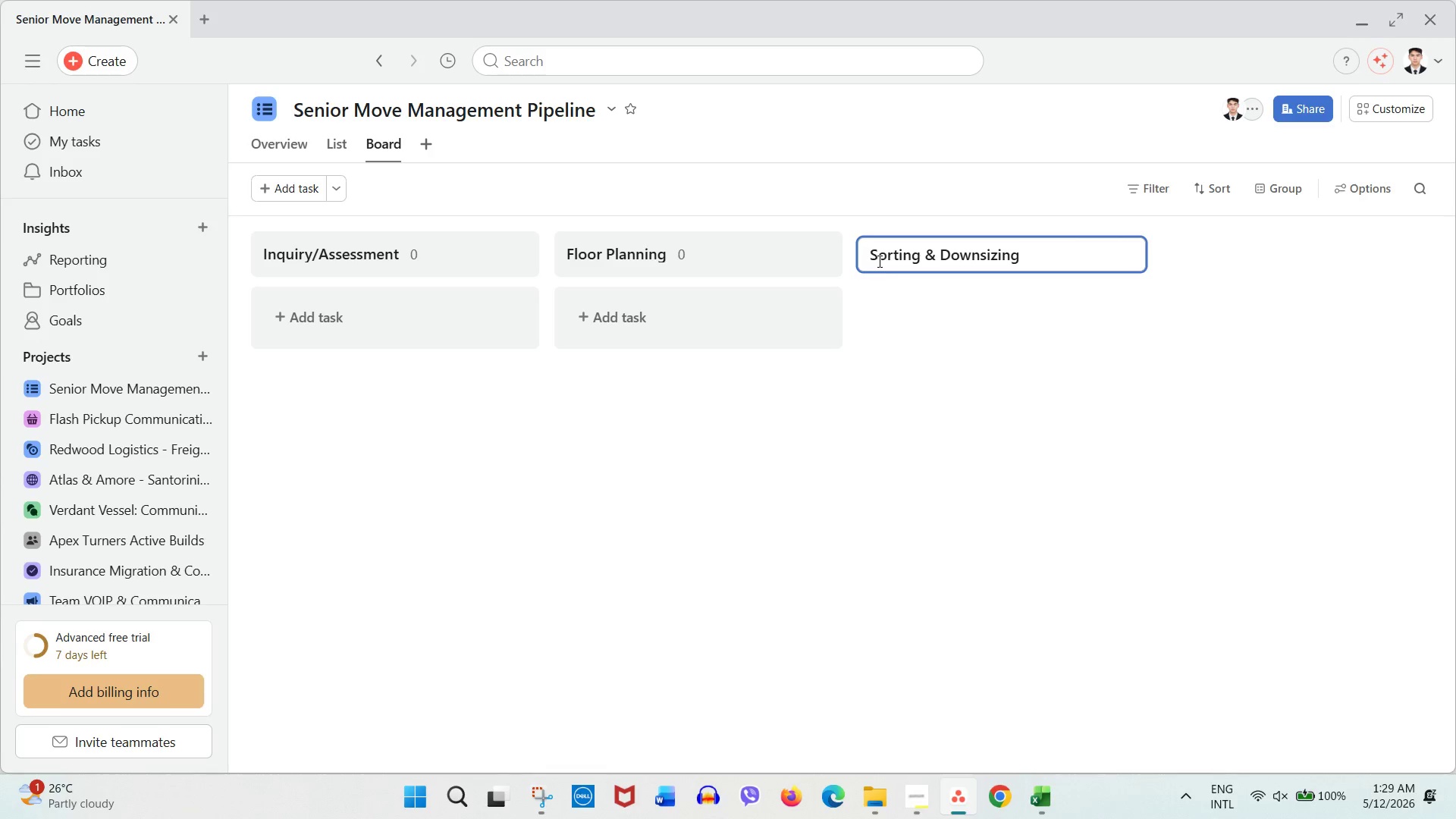 
key(Enter)
 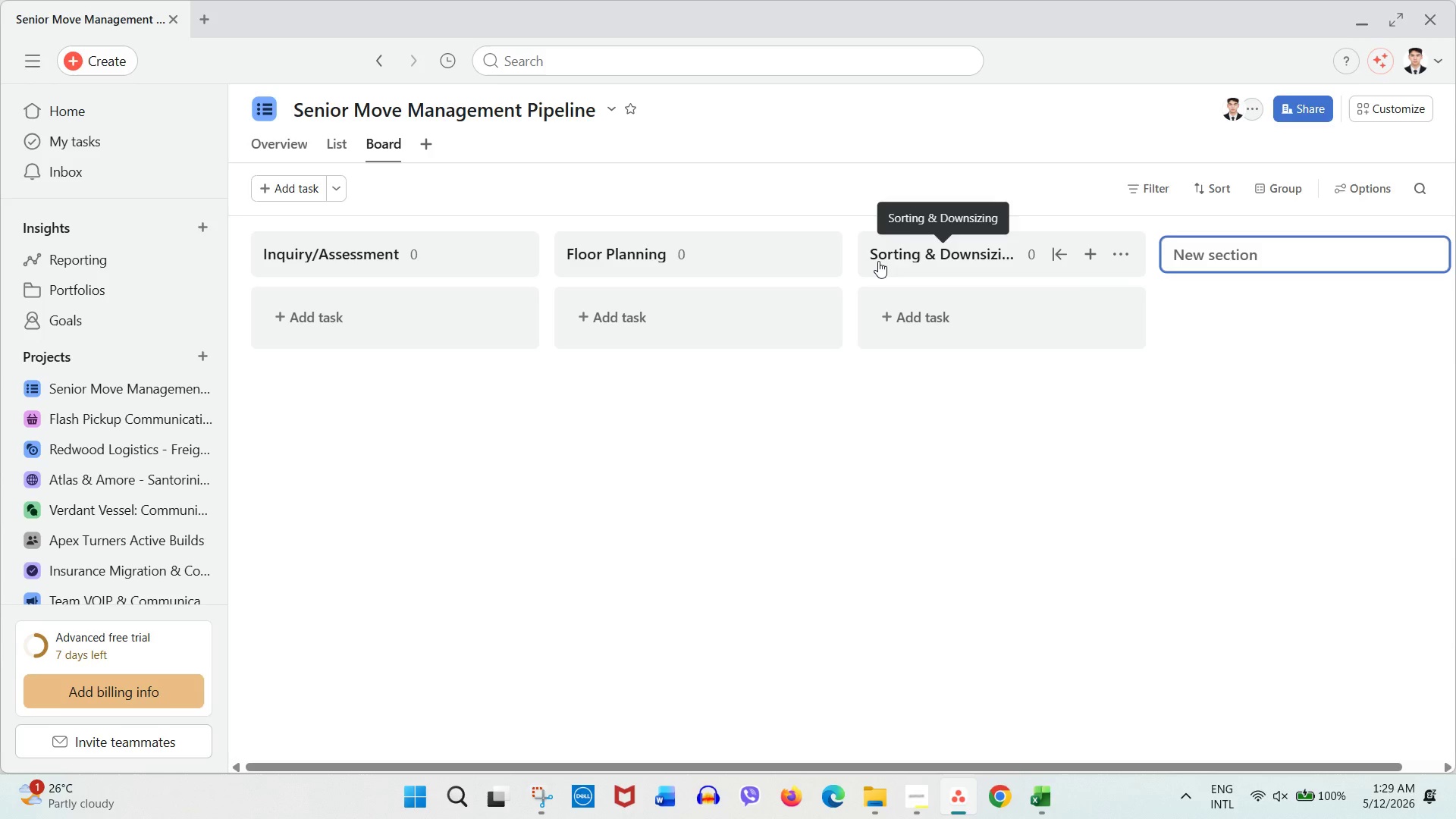 
type(Logistics & Packing)
 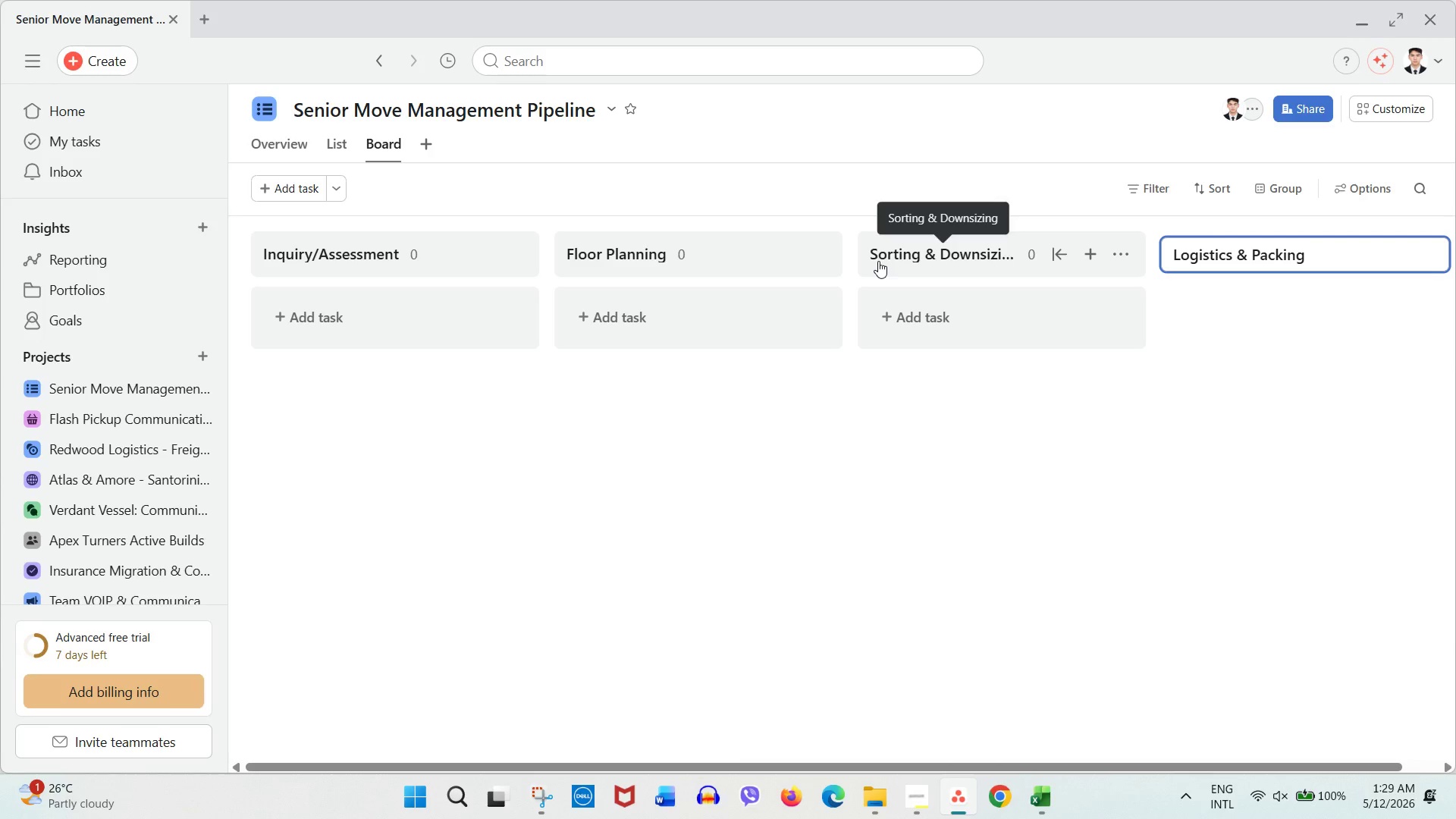 
key(Enter)
 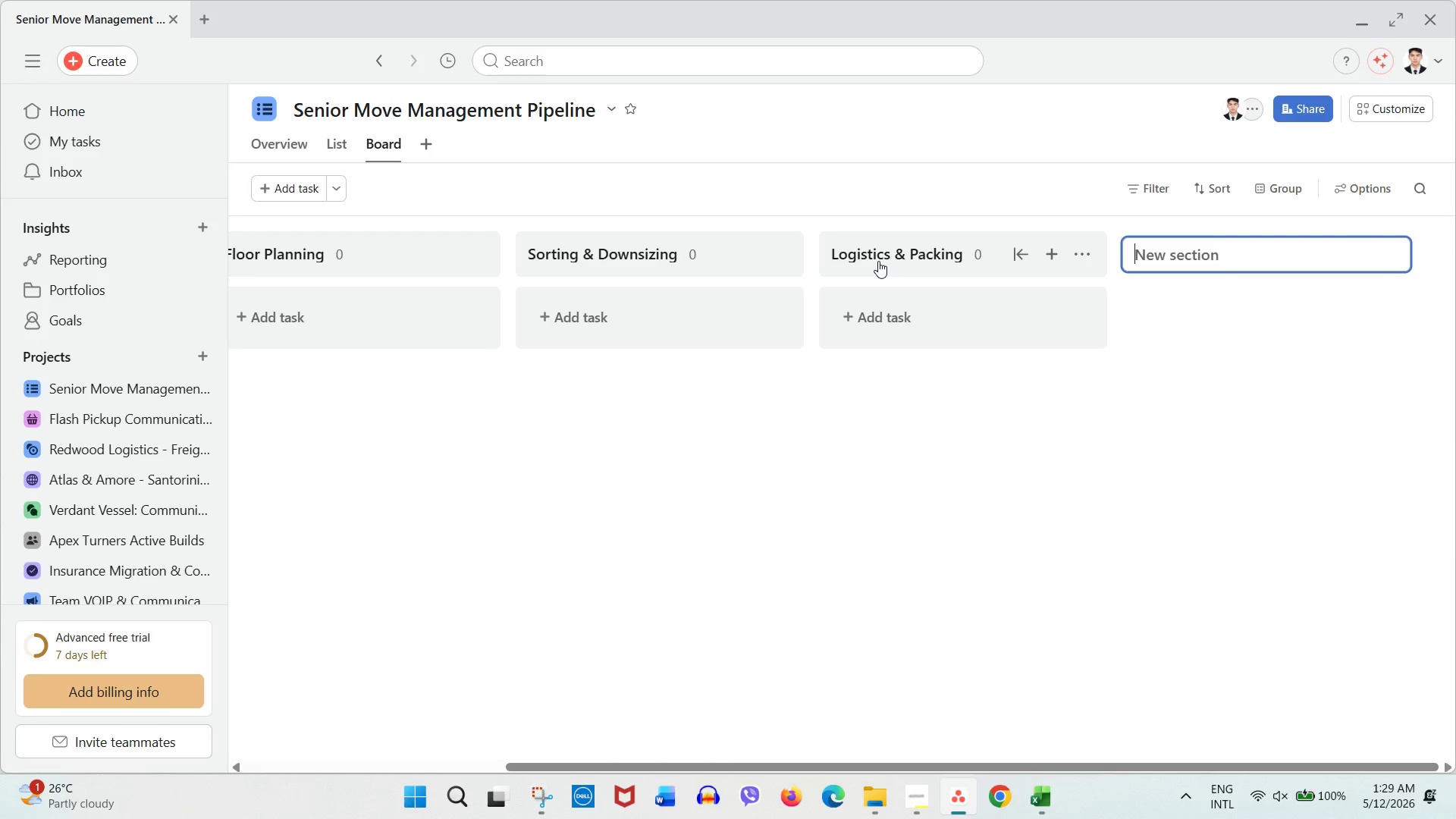 
type(Move Day)
 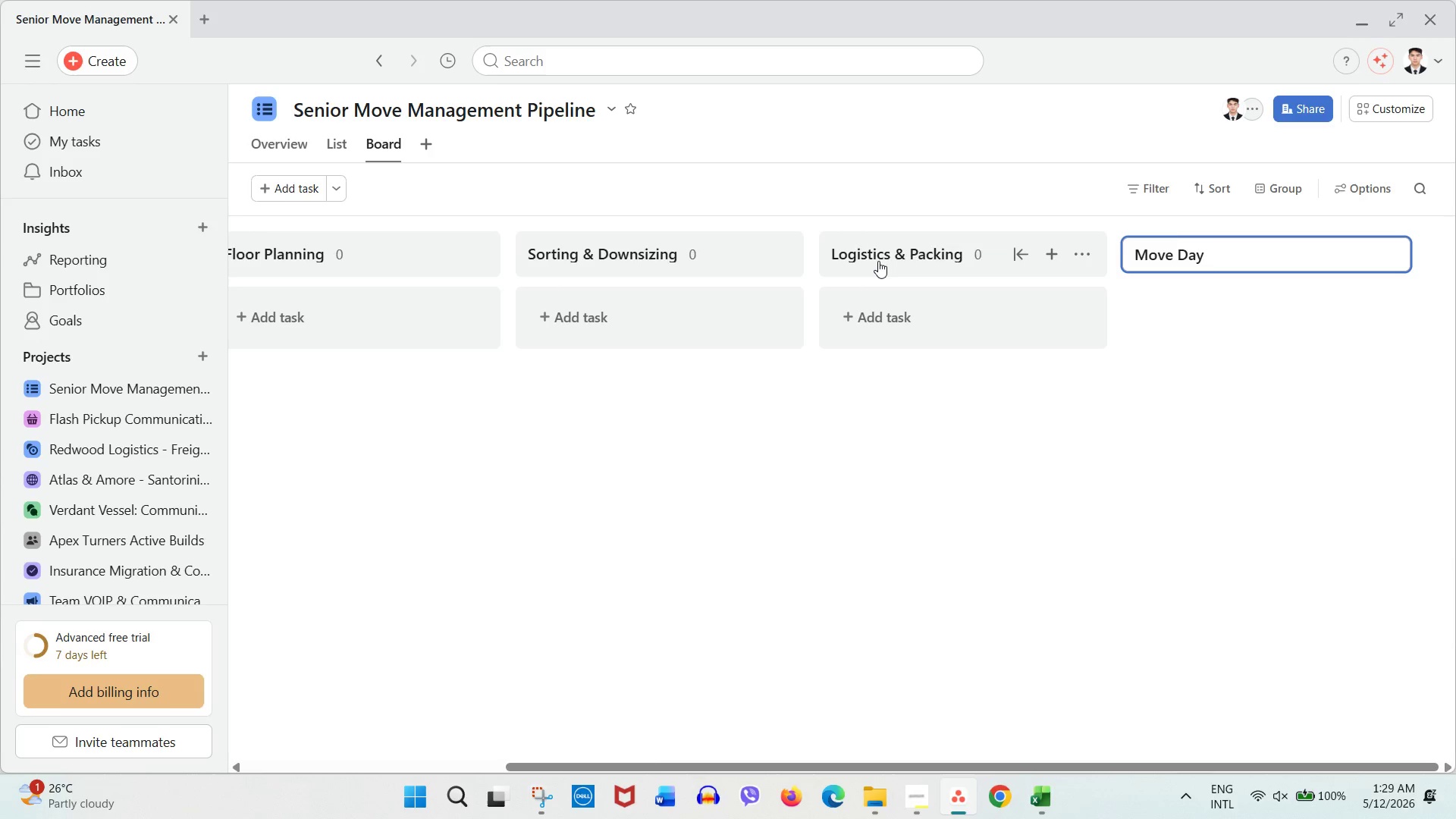 
key(Enter)
 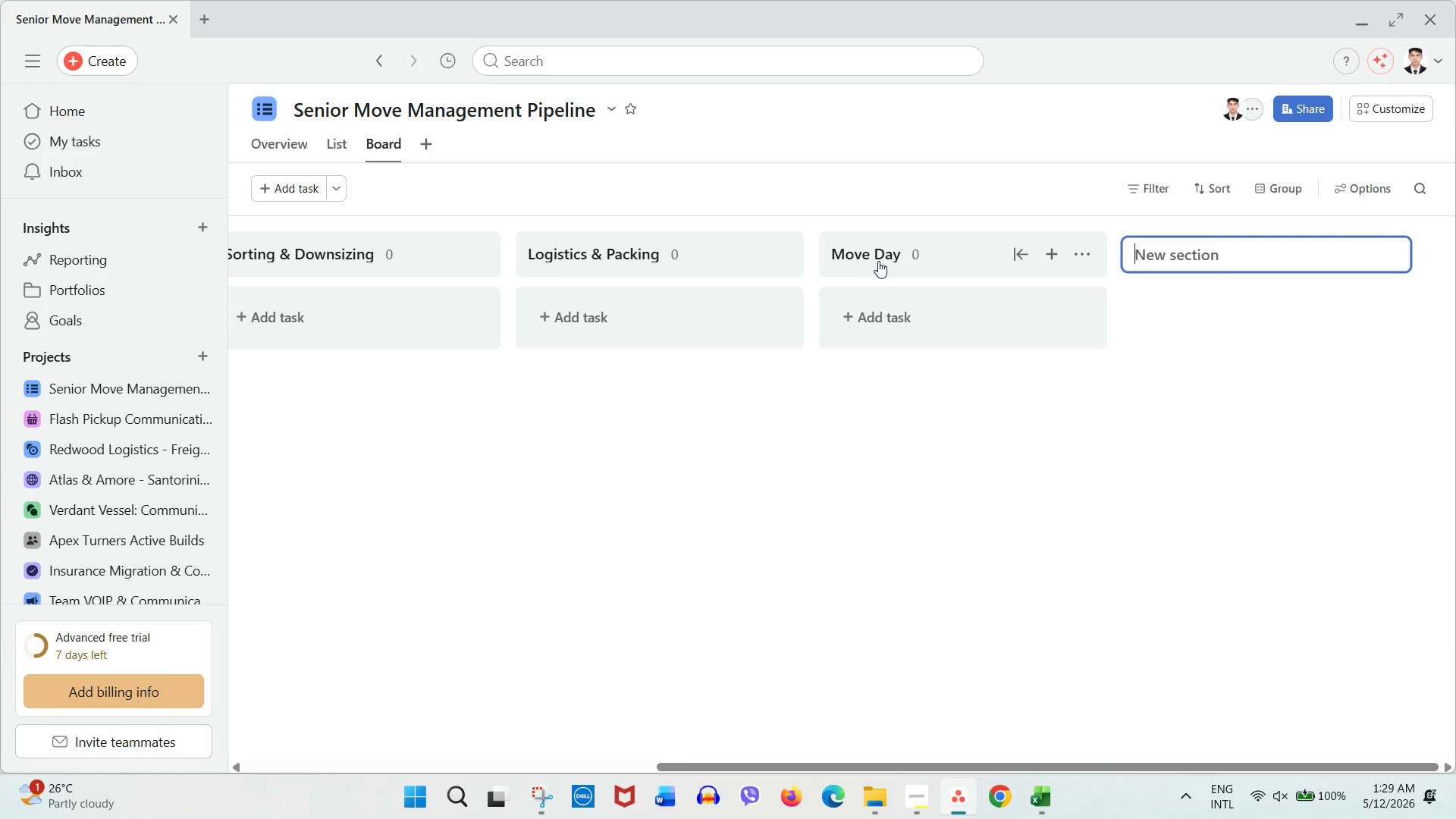 
type(POst-)
key(Backspace)
key(Backspace)
key(Backspace)
key(Backspace)
type(os-[NumLock]t)
key(Backspace)
key(Backspace)
type(t-Move Follow-up)
 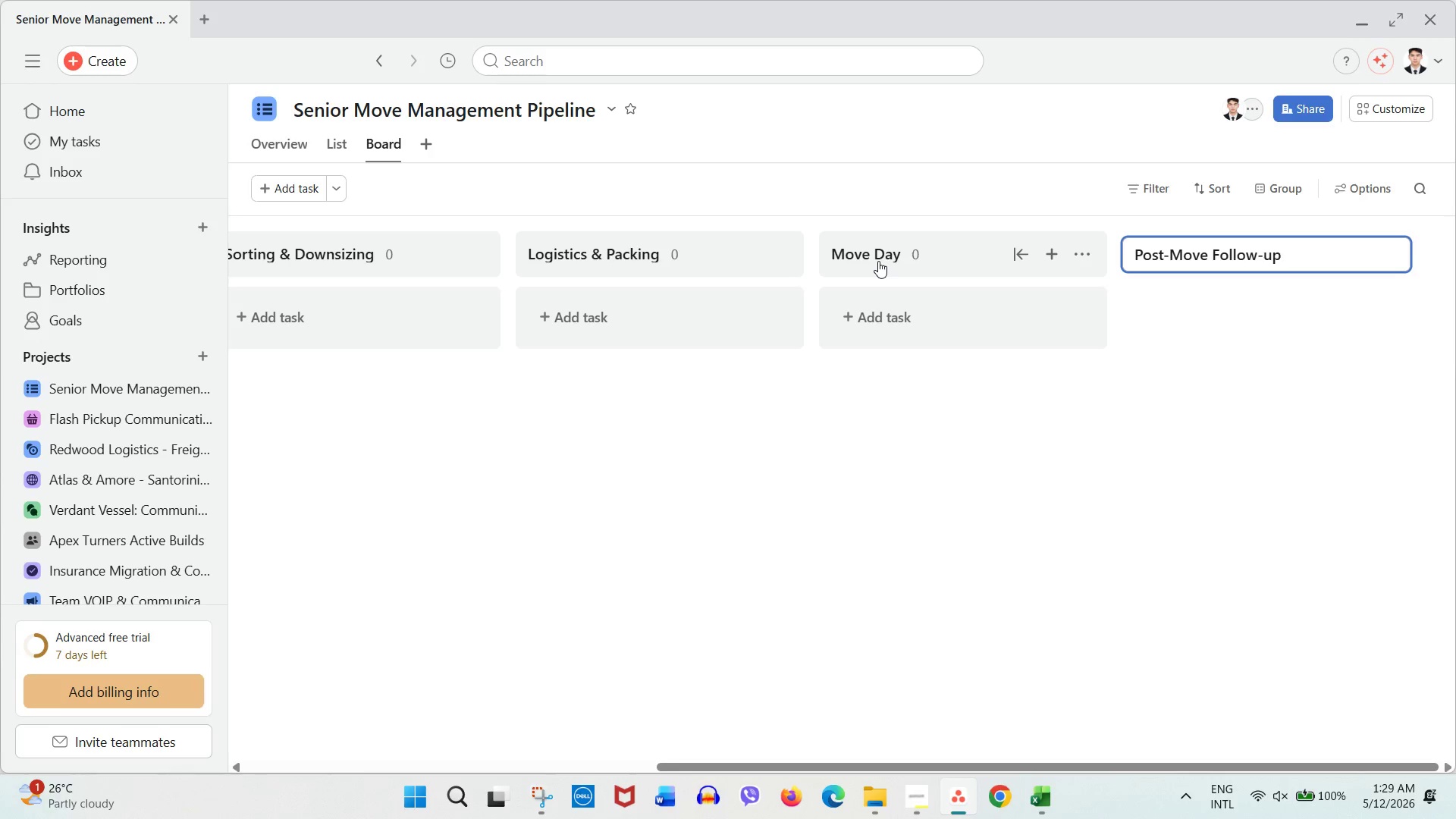 
left_click([921, 419])
 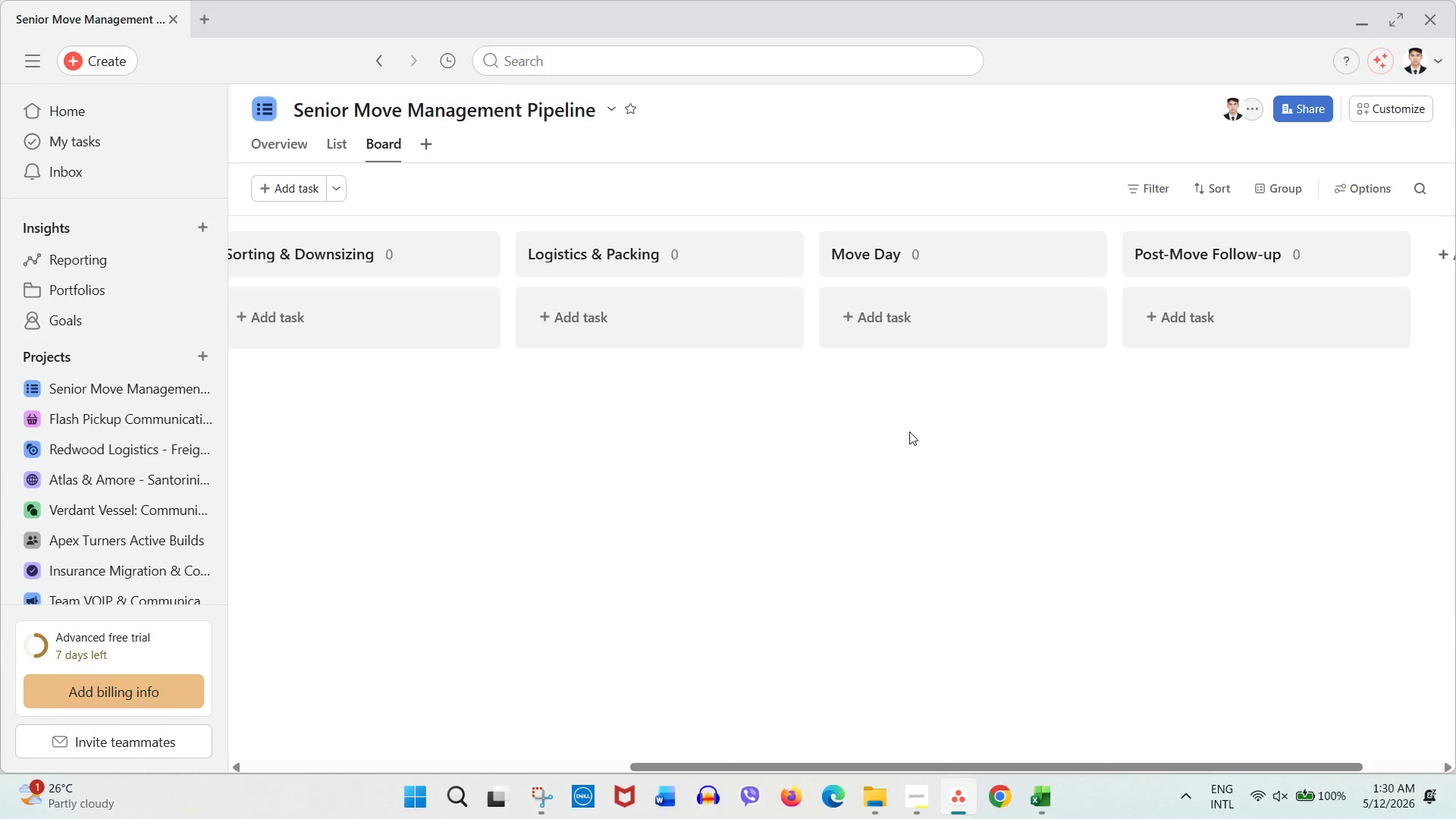 
wait(19.73)
 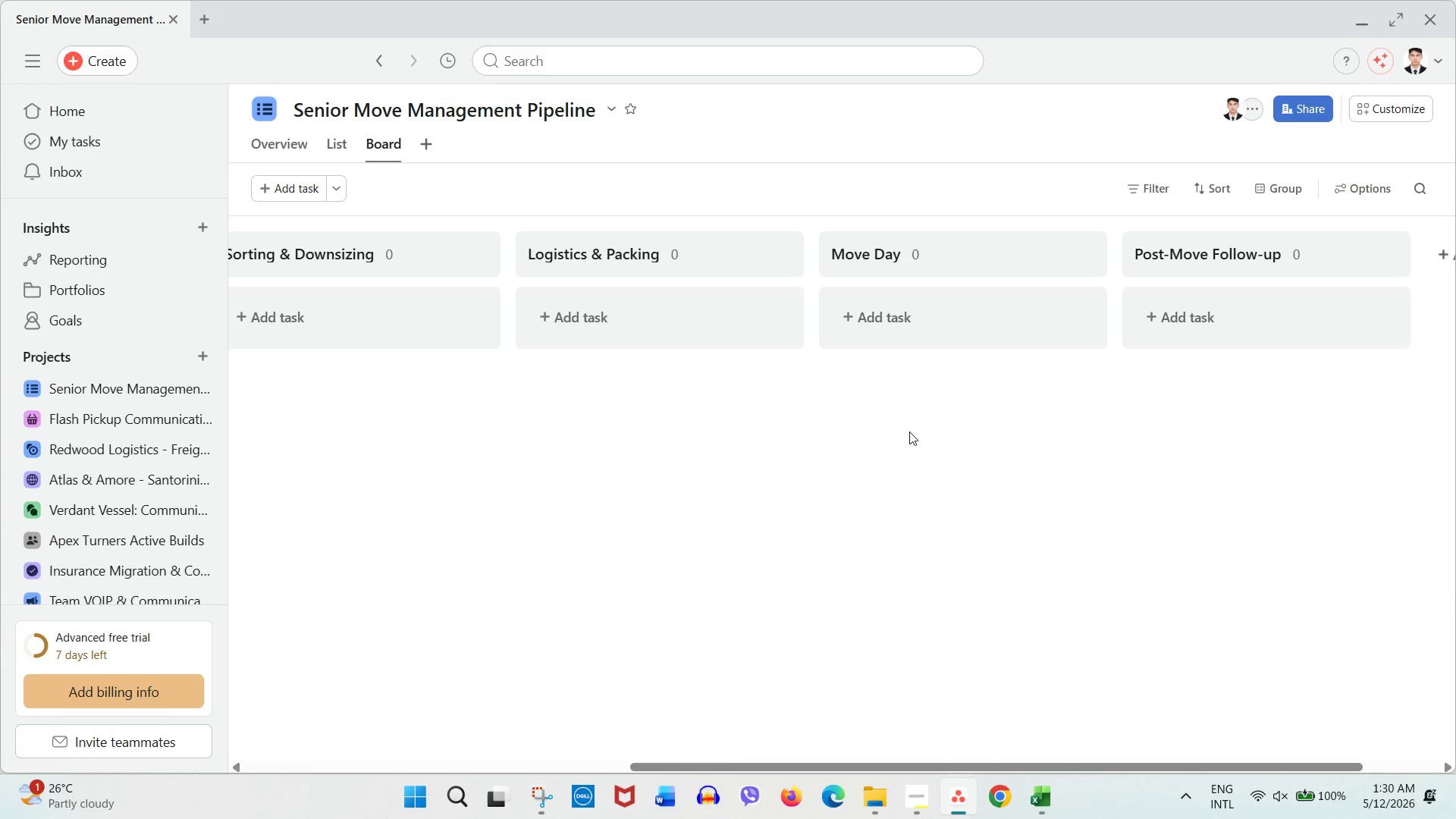 
left_click([909, 431])
 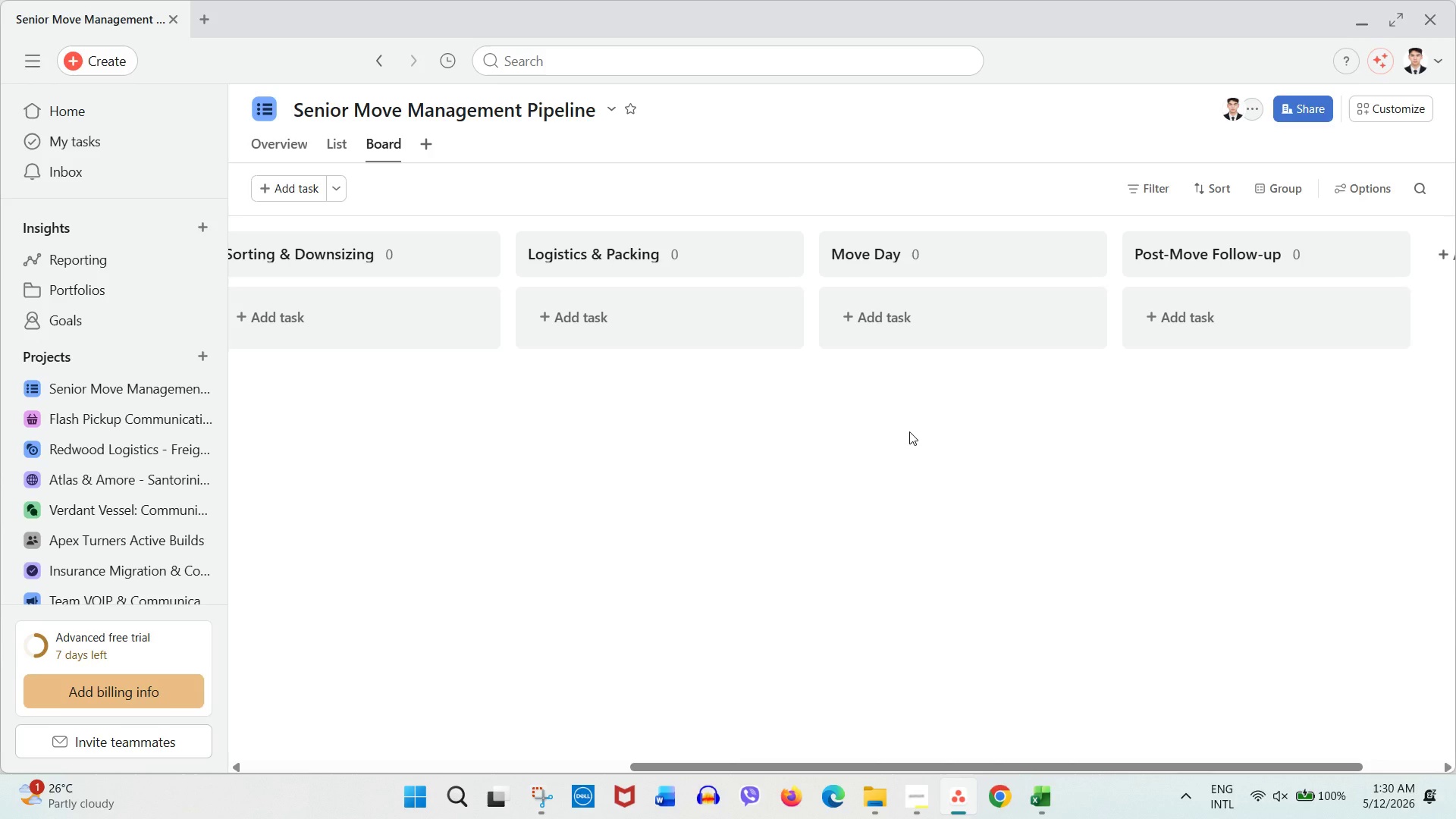 
wait(18.23)
 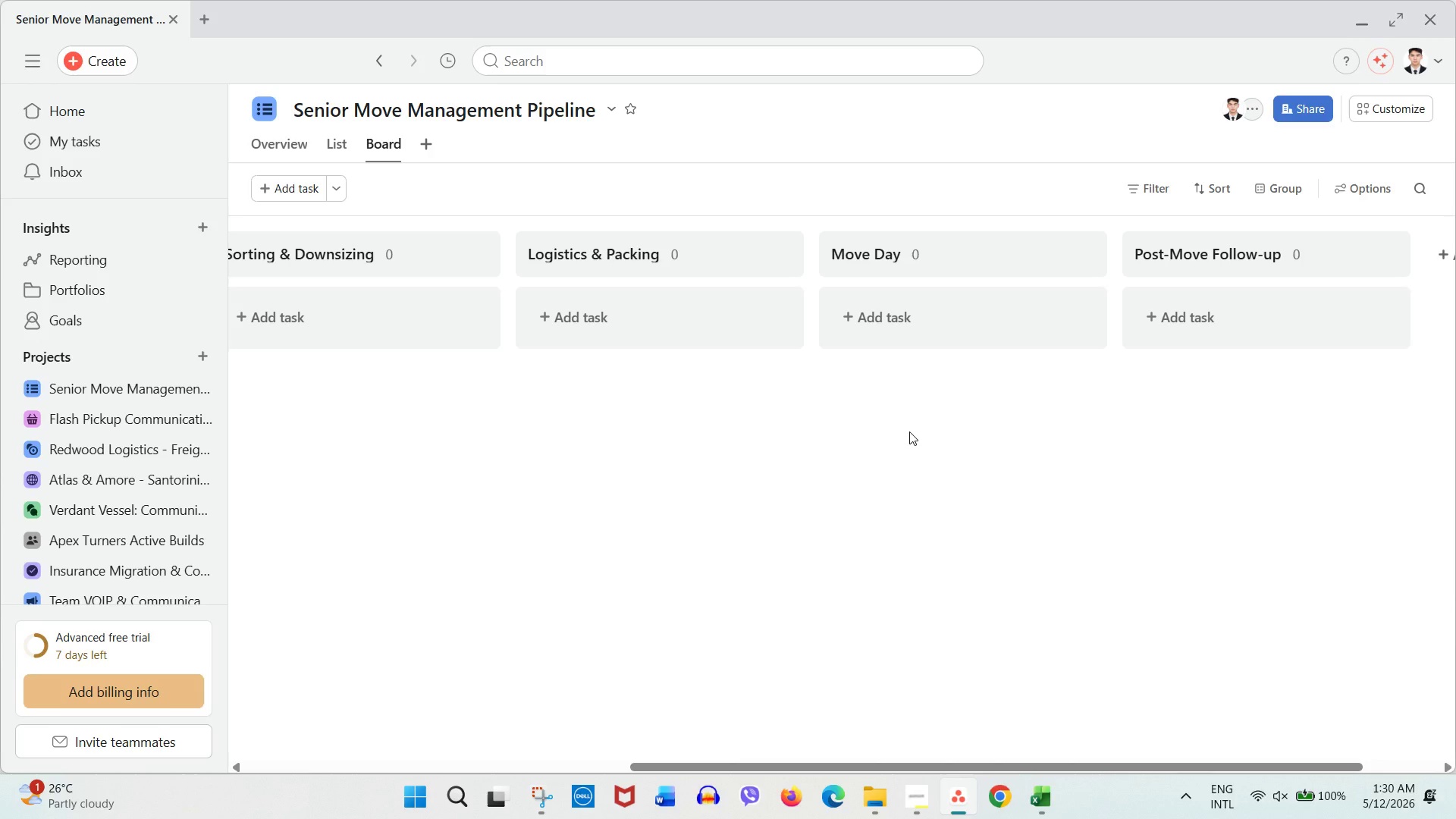 
left_click([1224, 486])
 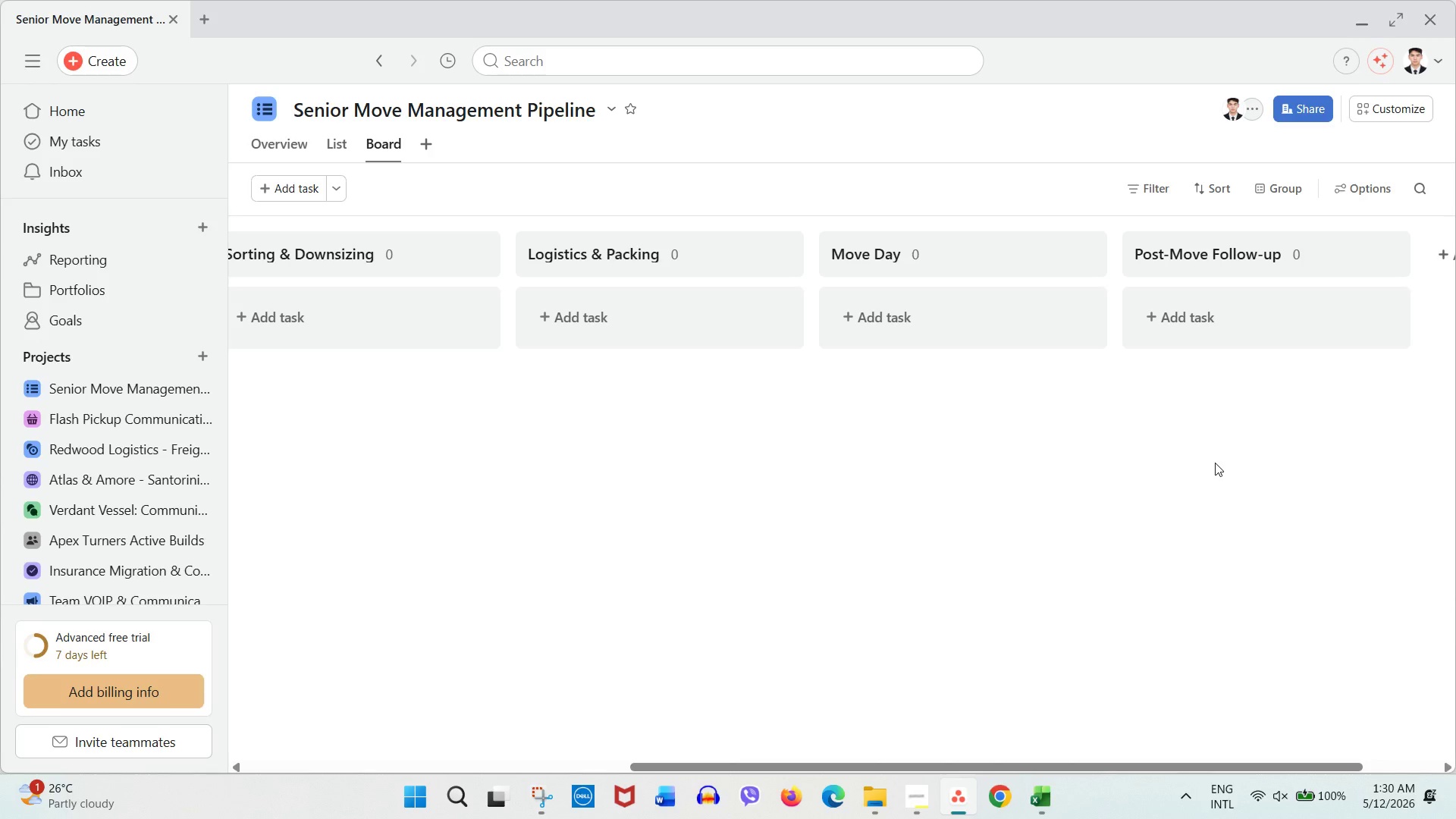 
wait(12.23)
 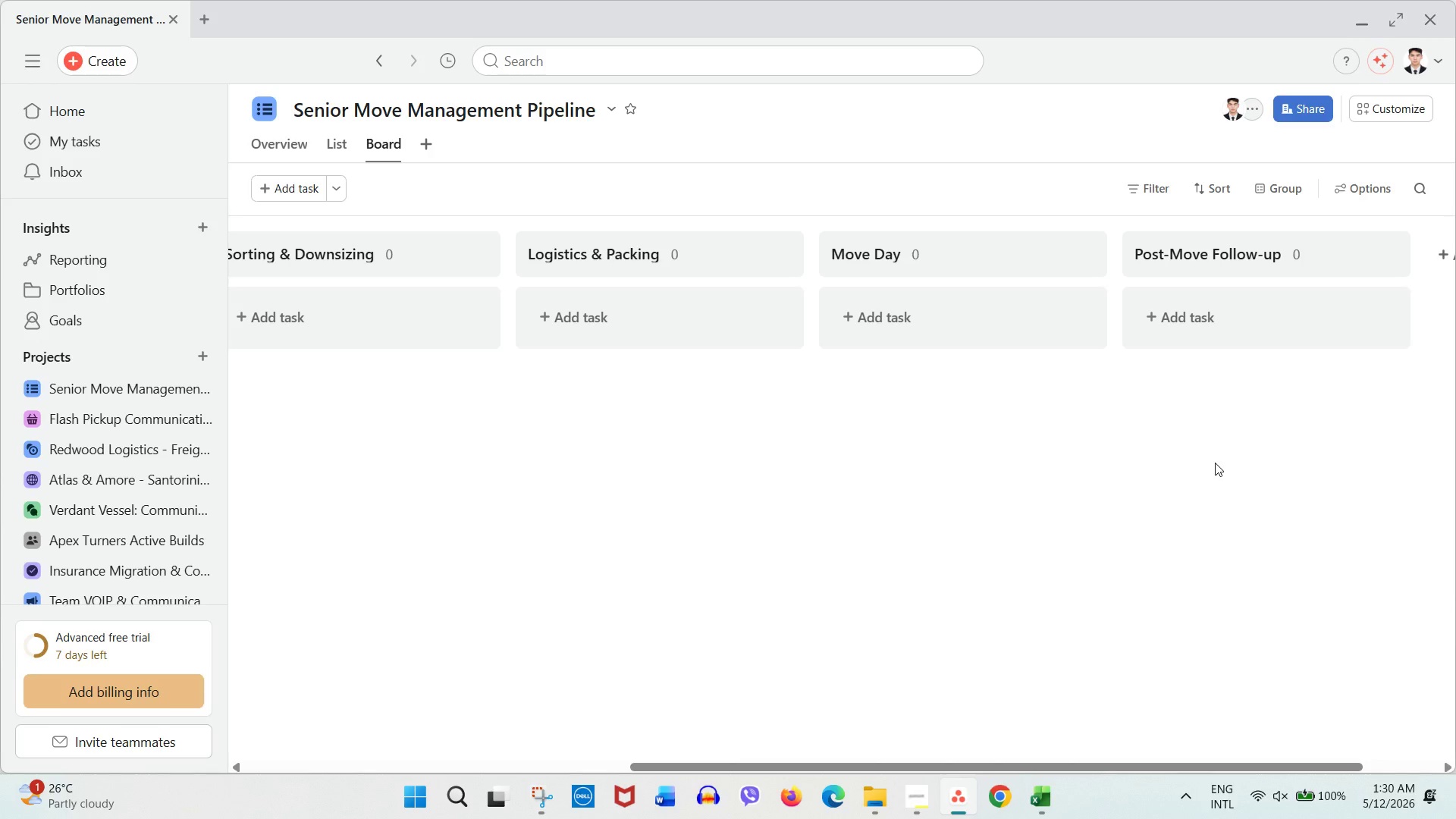 
left_click([1015, 410])
 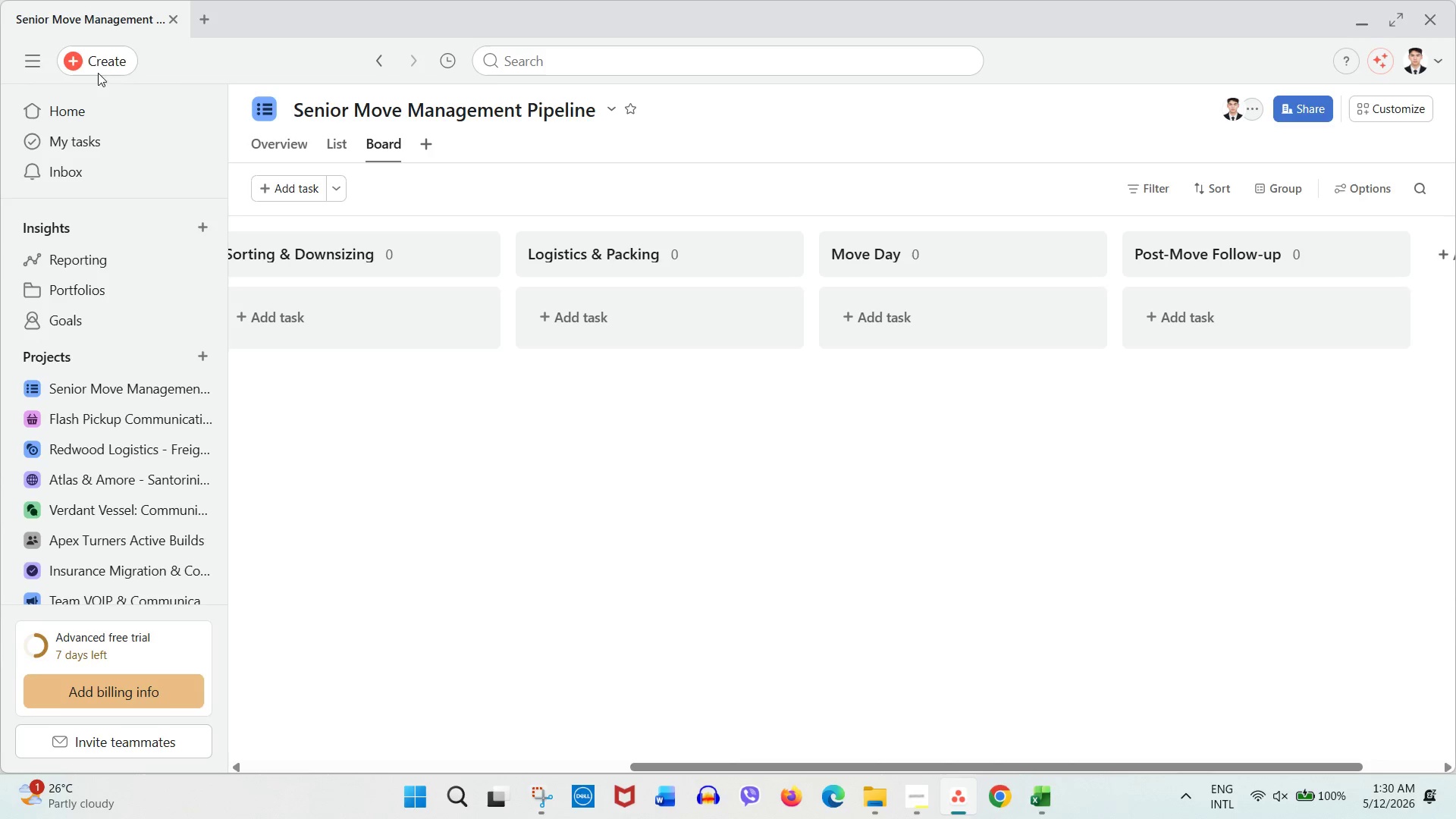 
left_click([30, 69])
 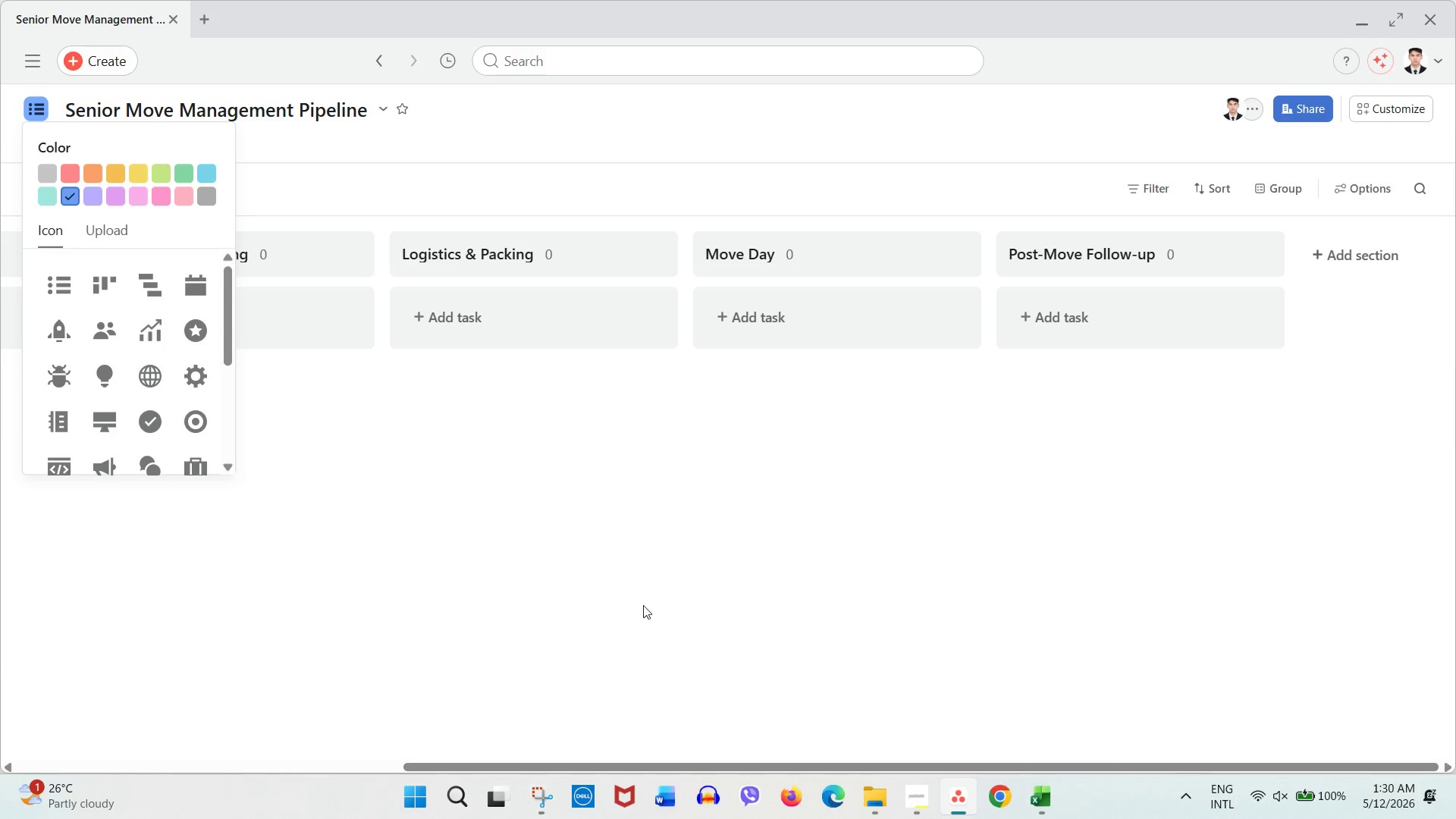 
left_click([917, 792])